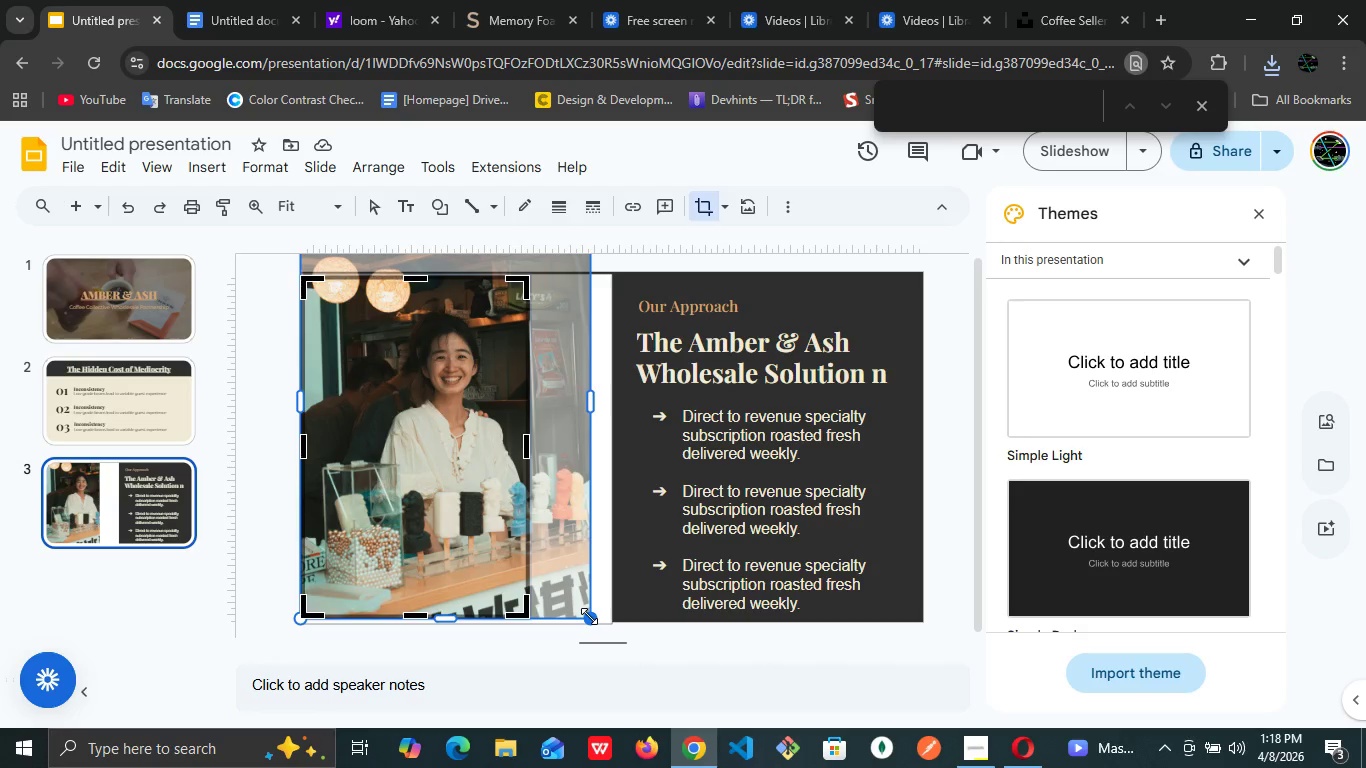 
left_click_drag(start_coordinate=[592, 618], to_coordinate=[643, 672])
 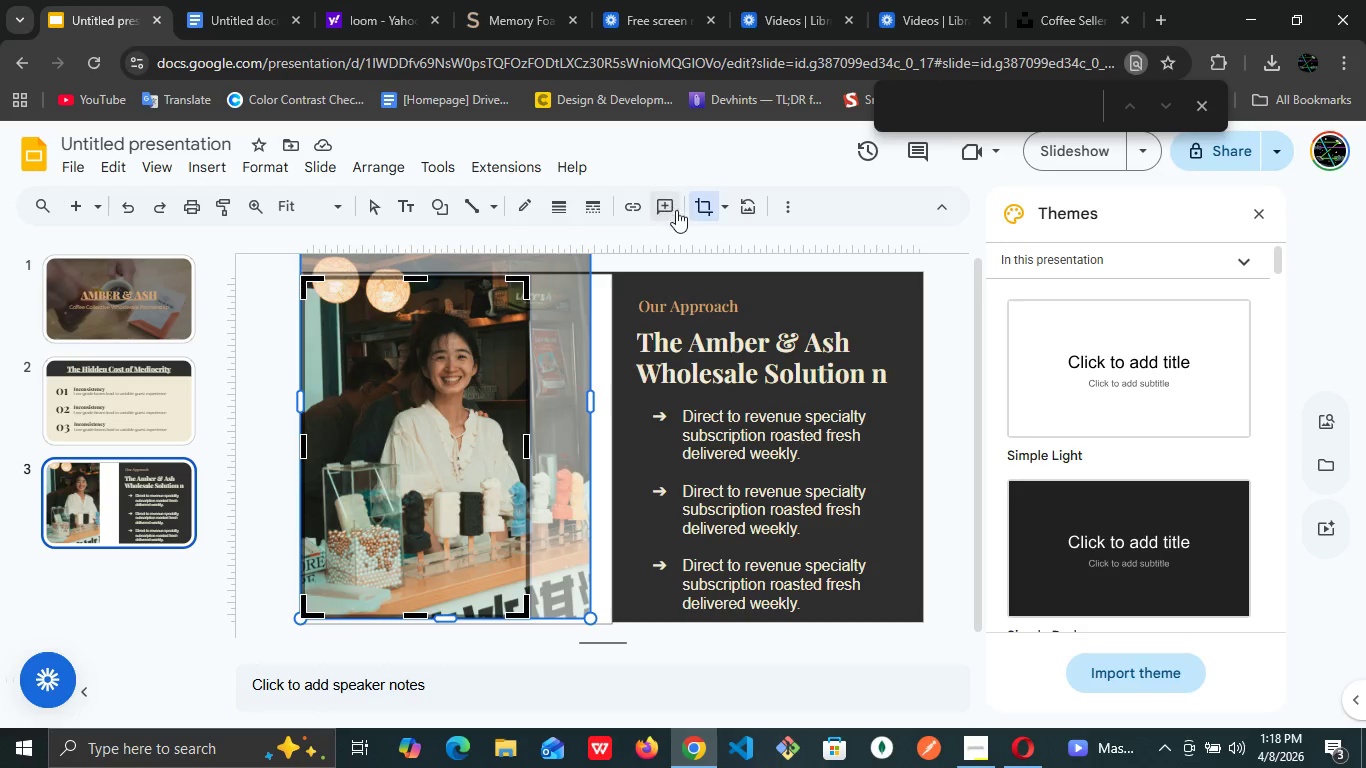 
left_click([703, 210])
 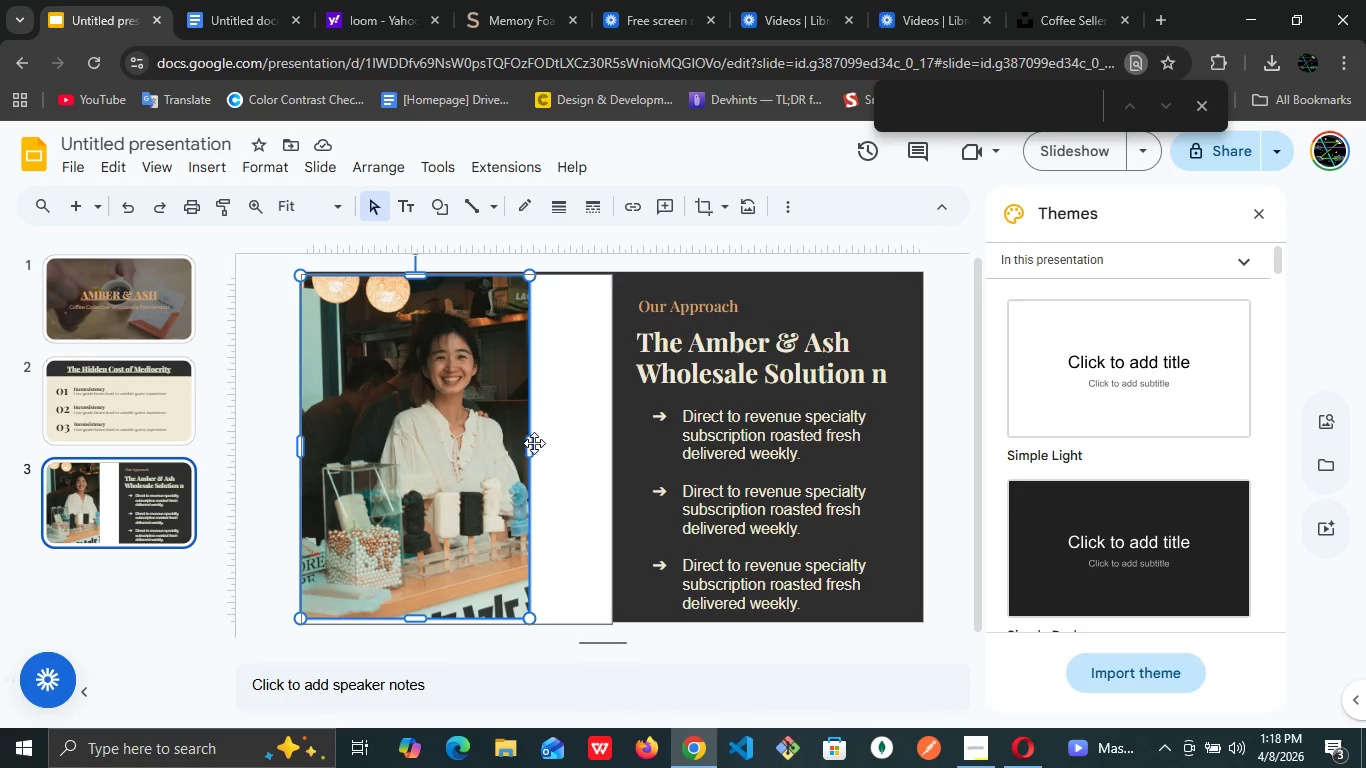 
left_click_drag(start_coordinate=[530, 447], to_coordinate=[619, 499])
 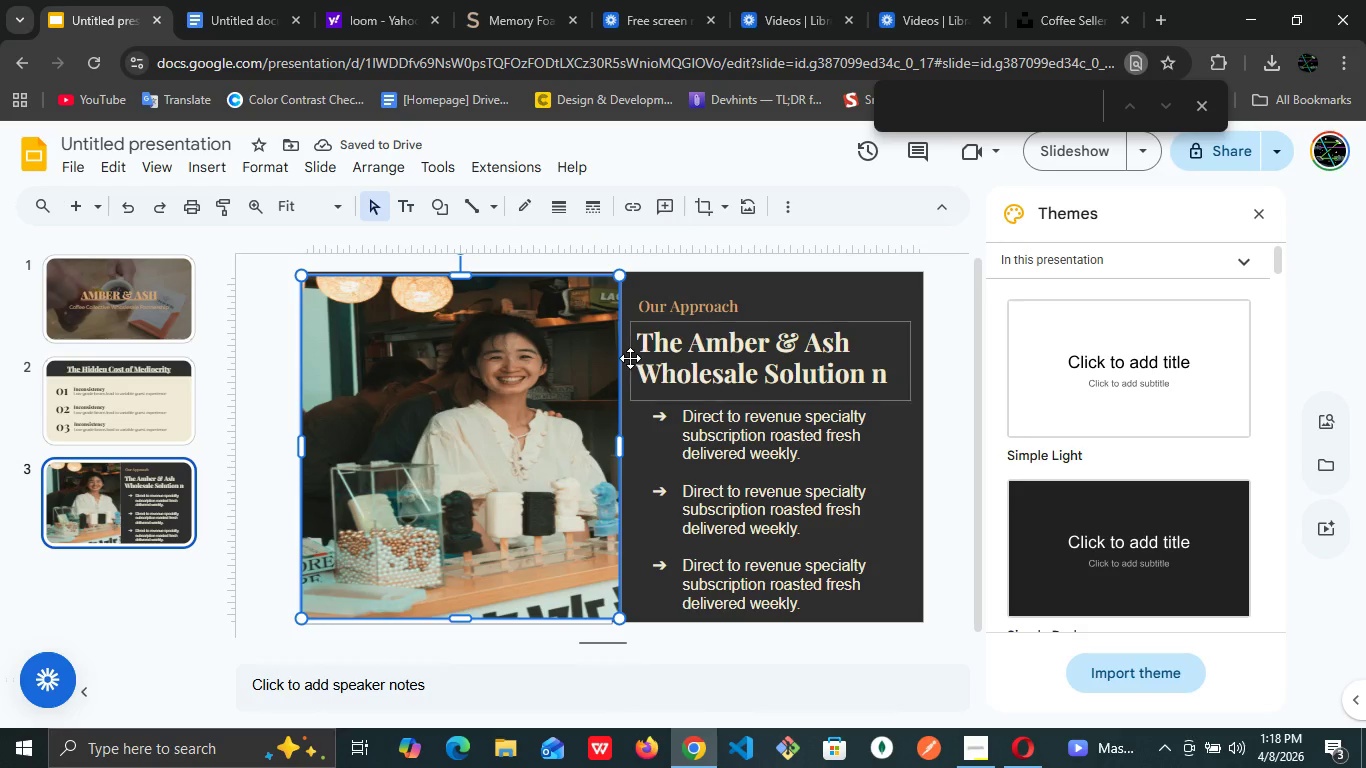 
key(Control+Z)
 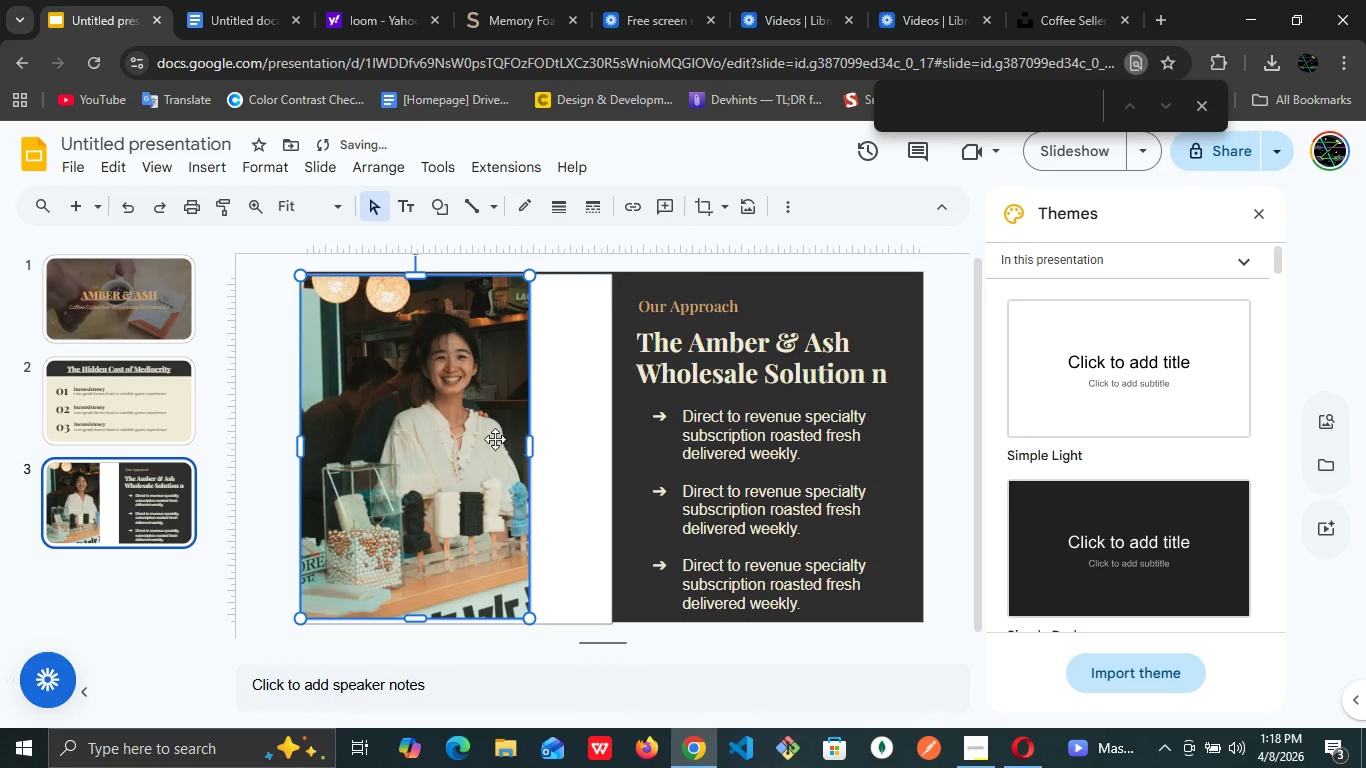 
left_click([489, 435])
 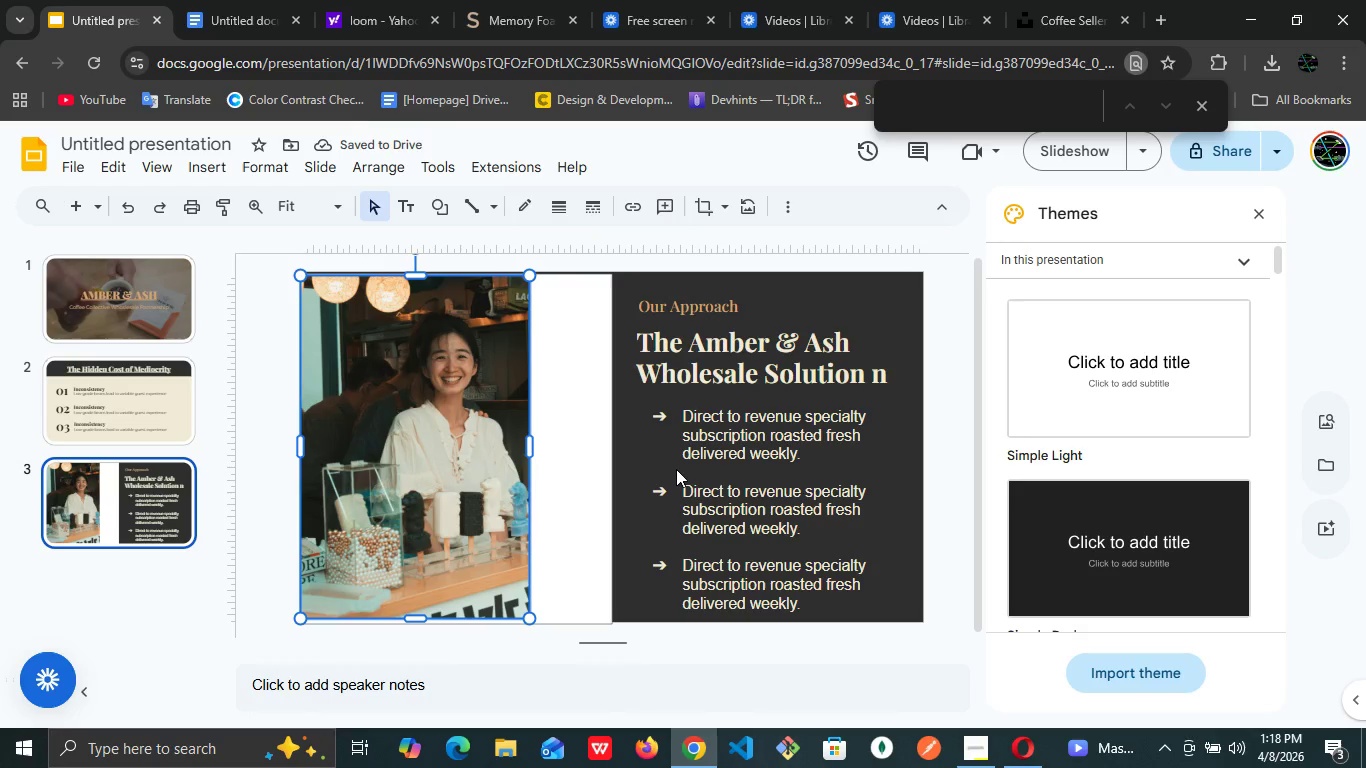 
key(ArrowRight)
 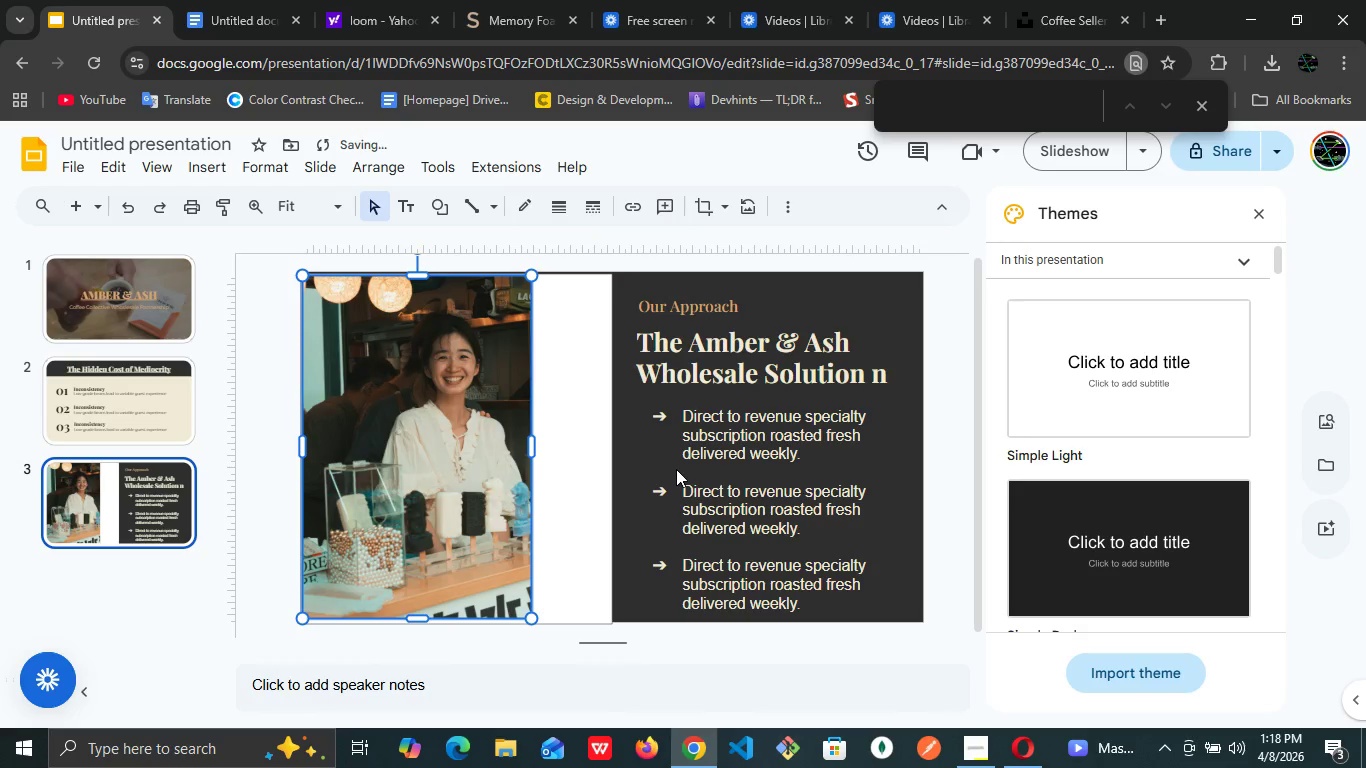 
key(ArrowRight)
 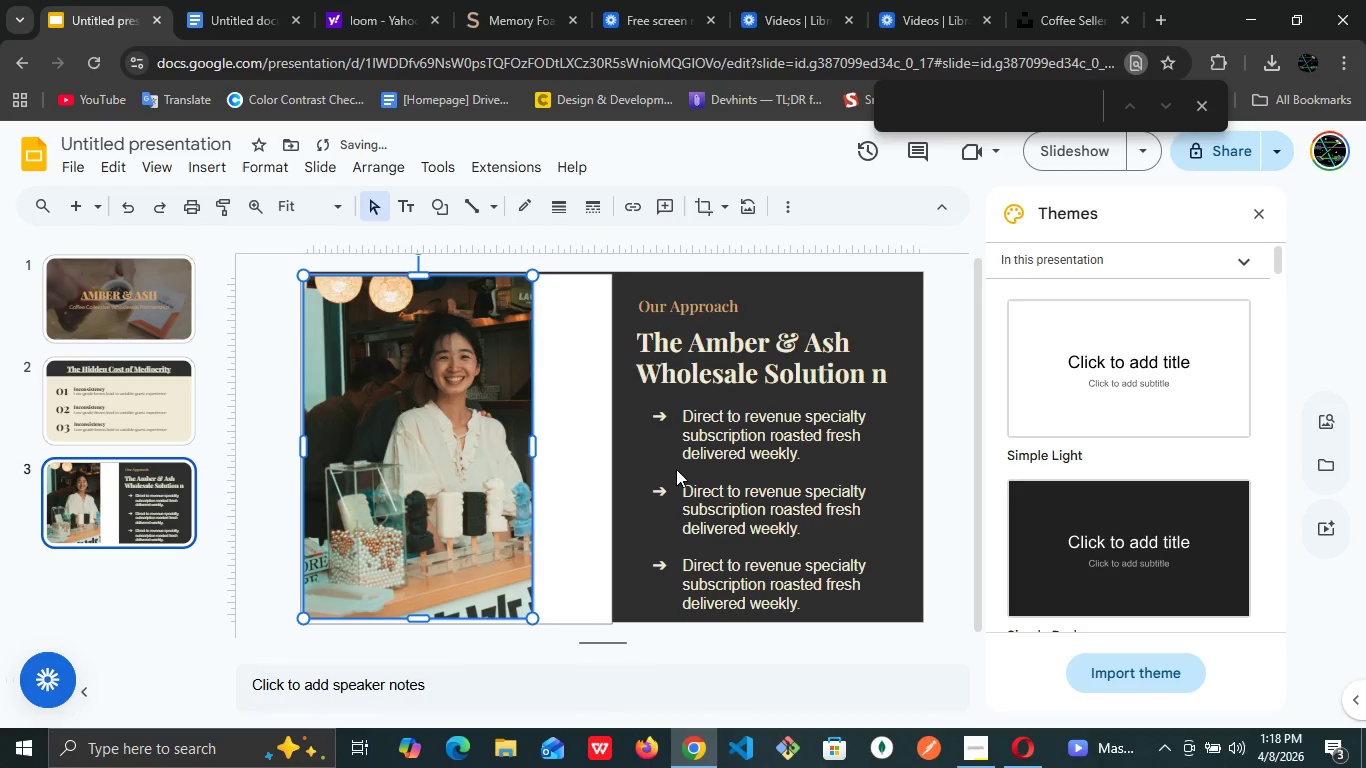 
hold_key(key=ArrowRight, duration=0.72)
 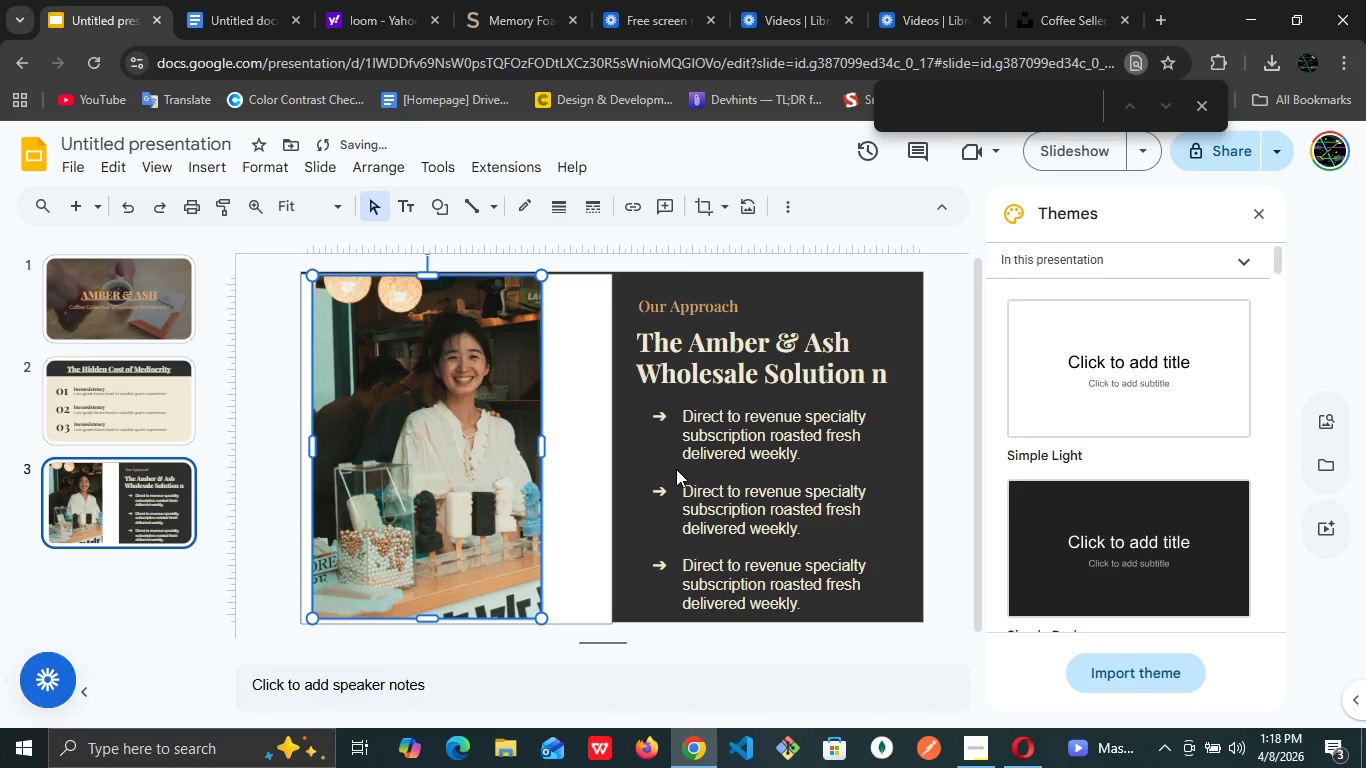 
key(ArrowRight)
 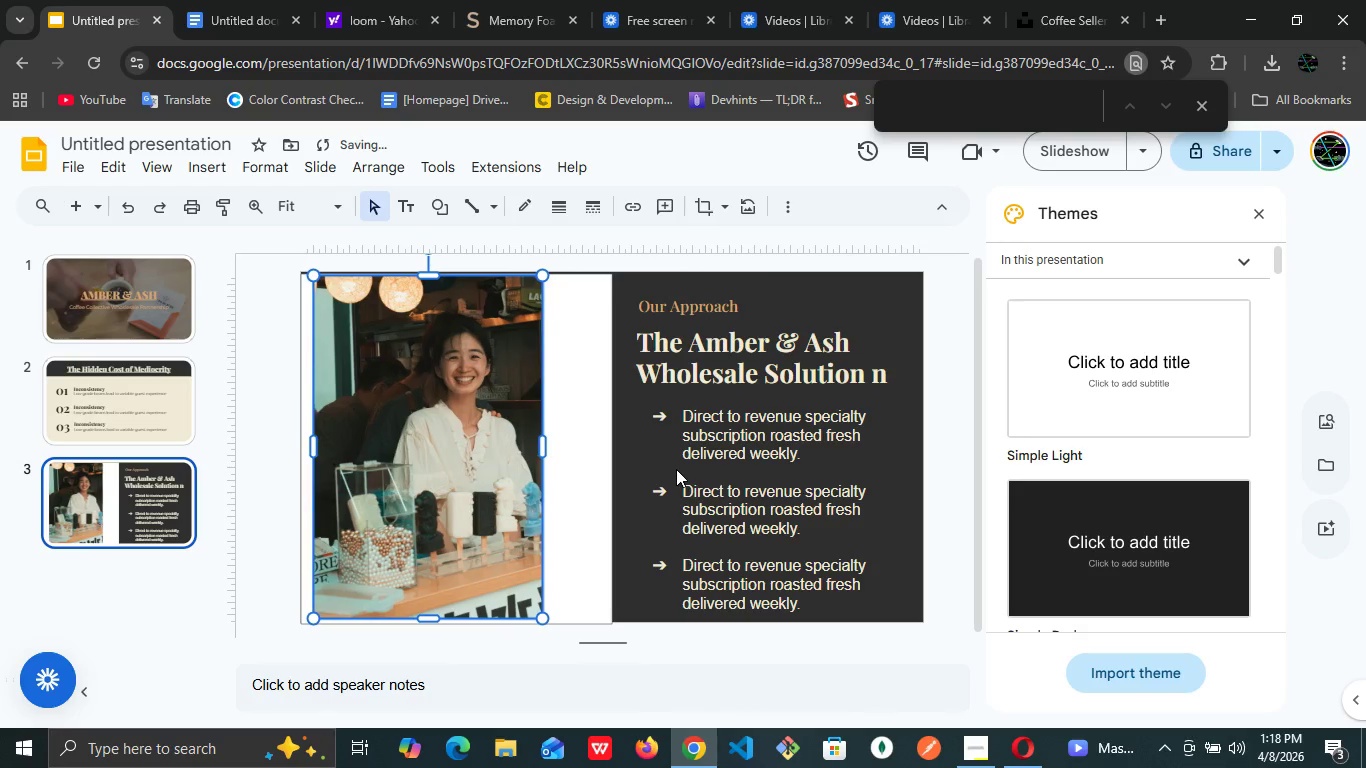 
hold_key(key=ArrowRight, duration=0.81)
 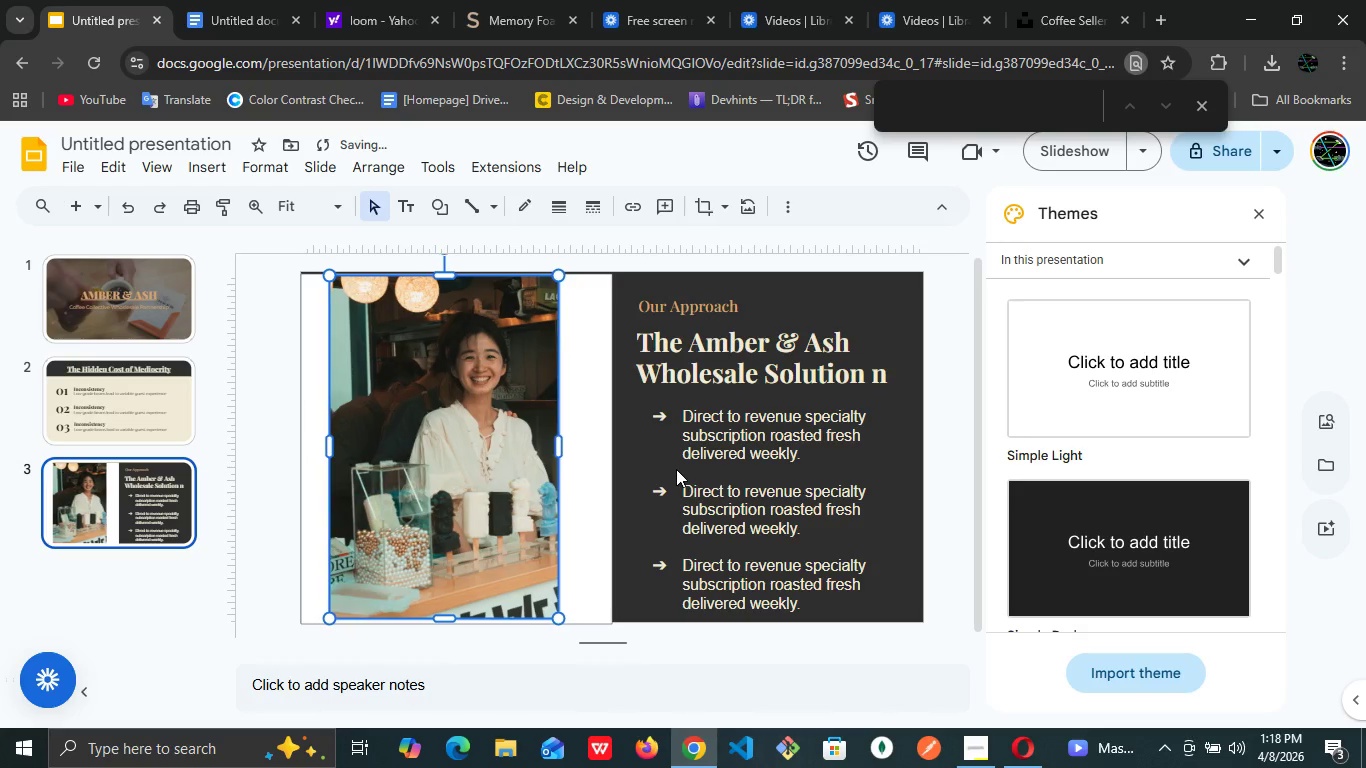 
hold_key(key=ArrowRight, duration=1.53)
 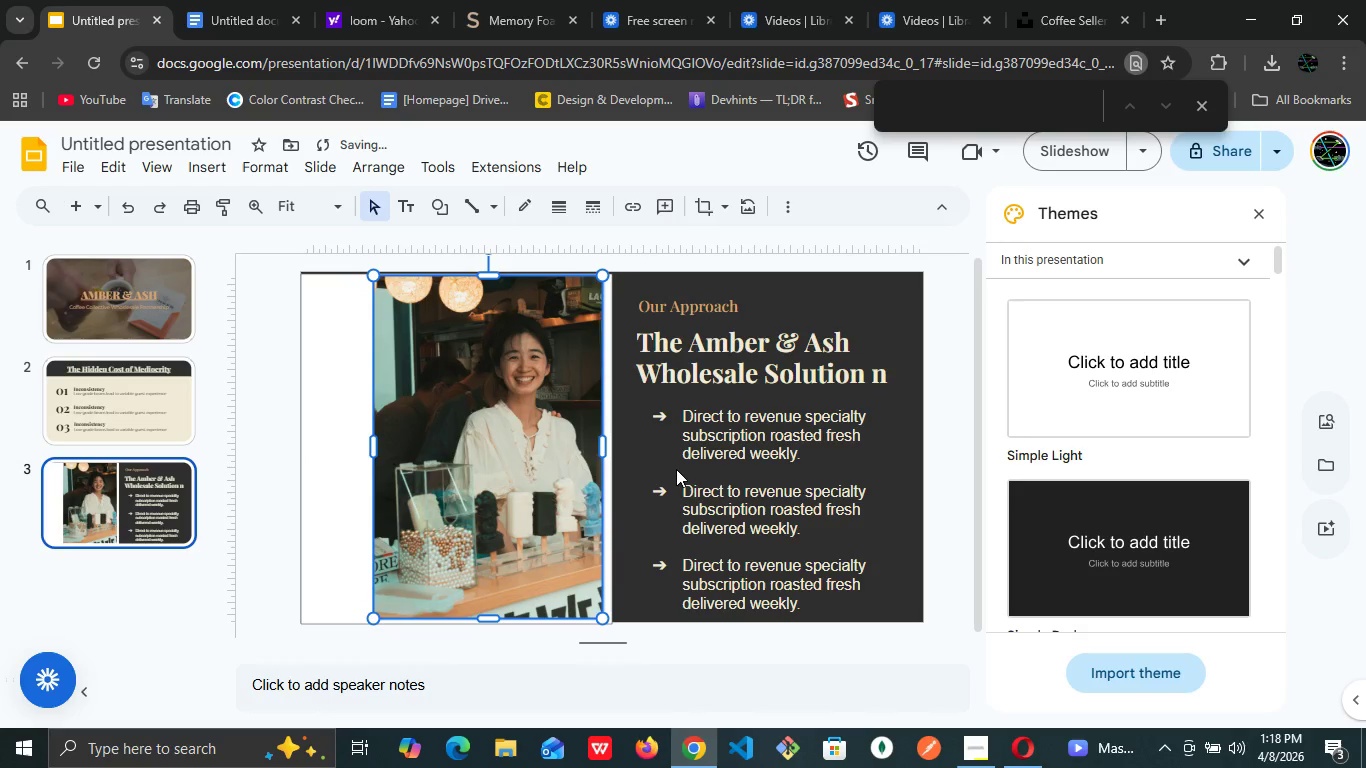 
hold_key(key=ArrowRight, duration=0.47)
 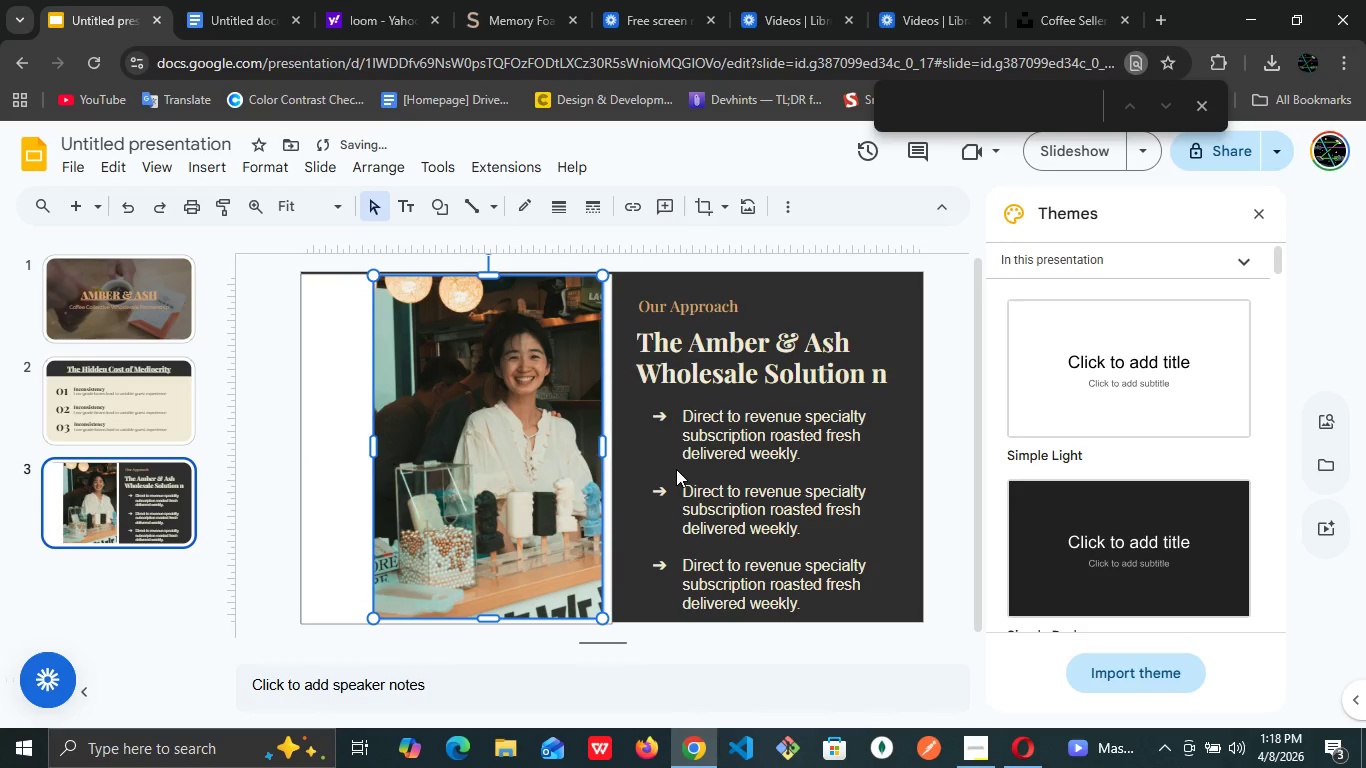 
key(ArrowRight)
 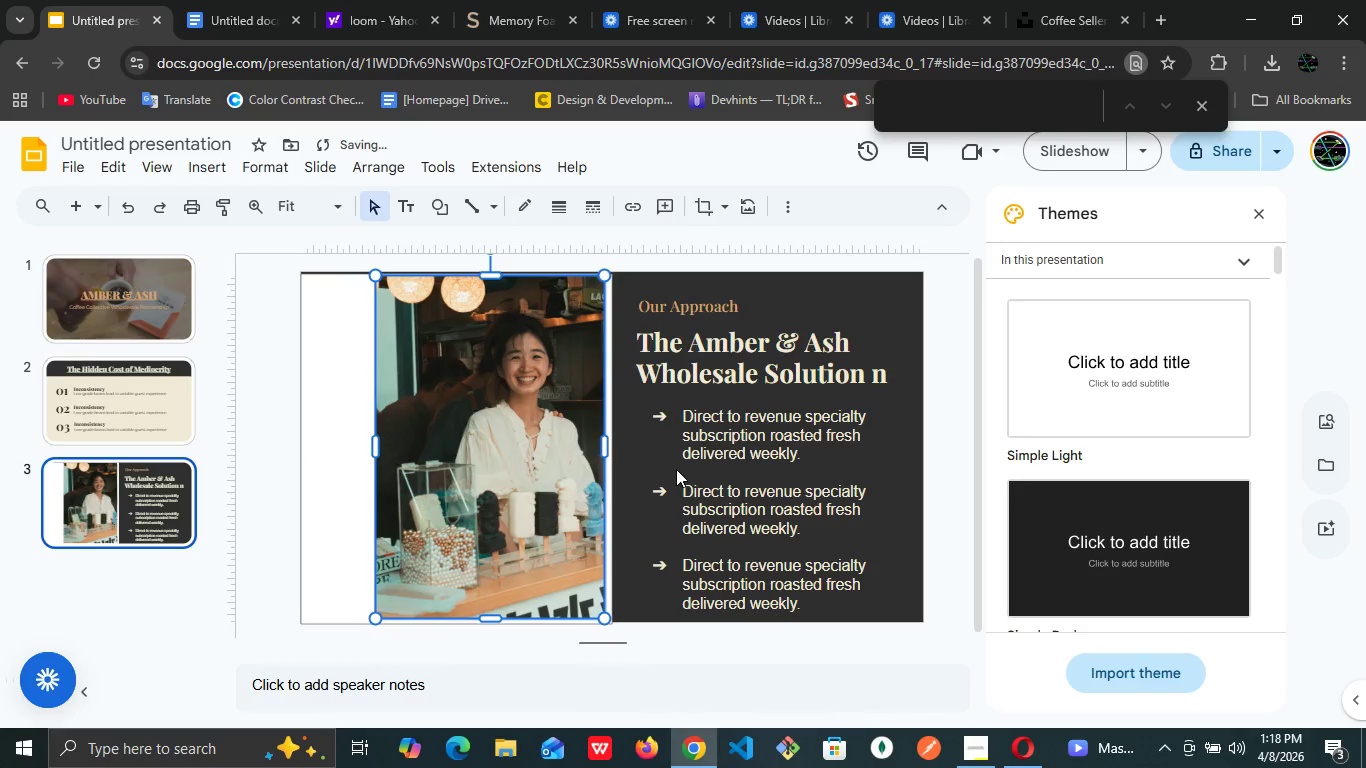 
hold_key(key=ArrowRight, duration=0.31)
 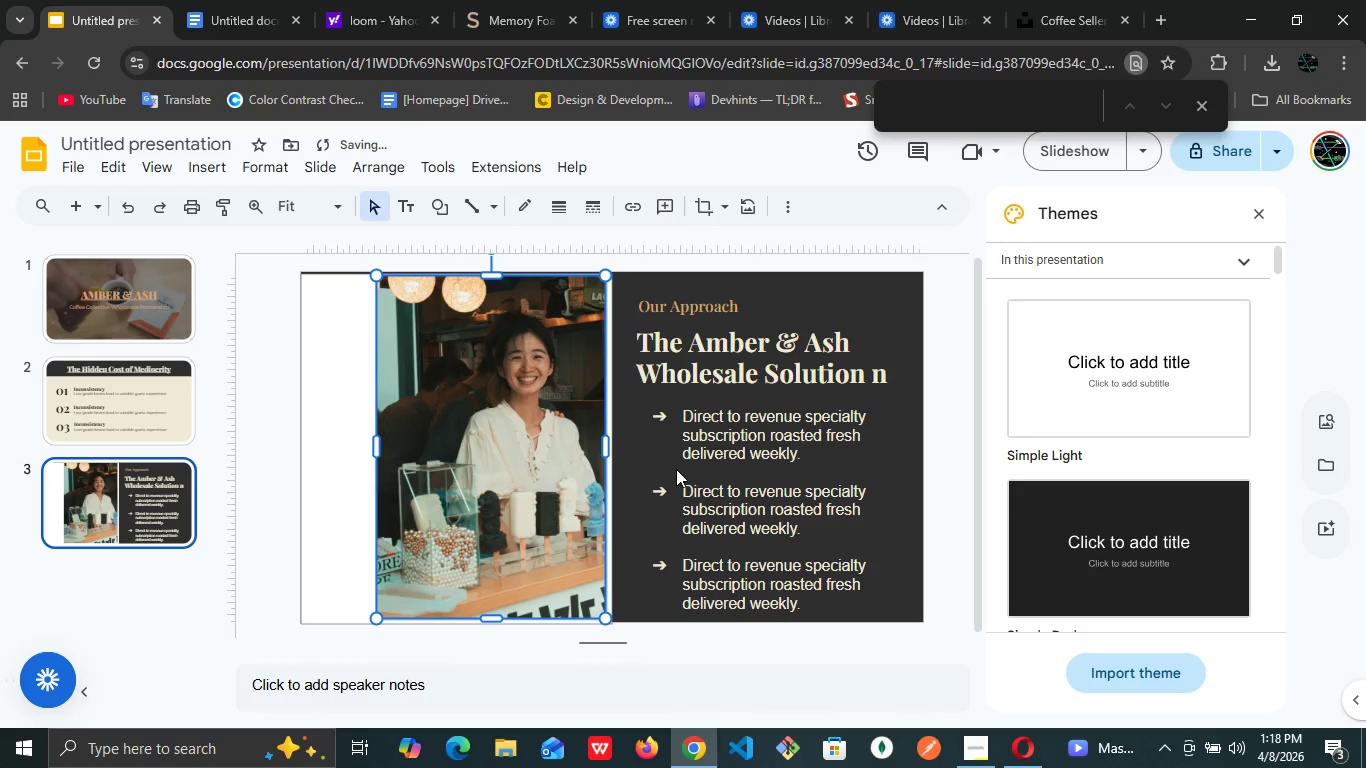 
key(ArrowRight)
 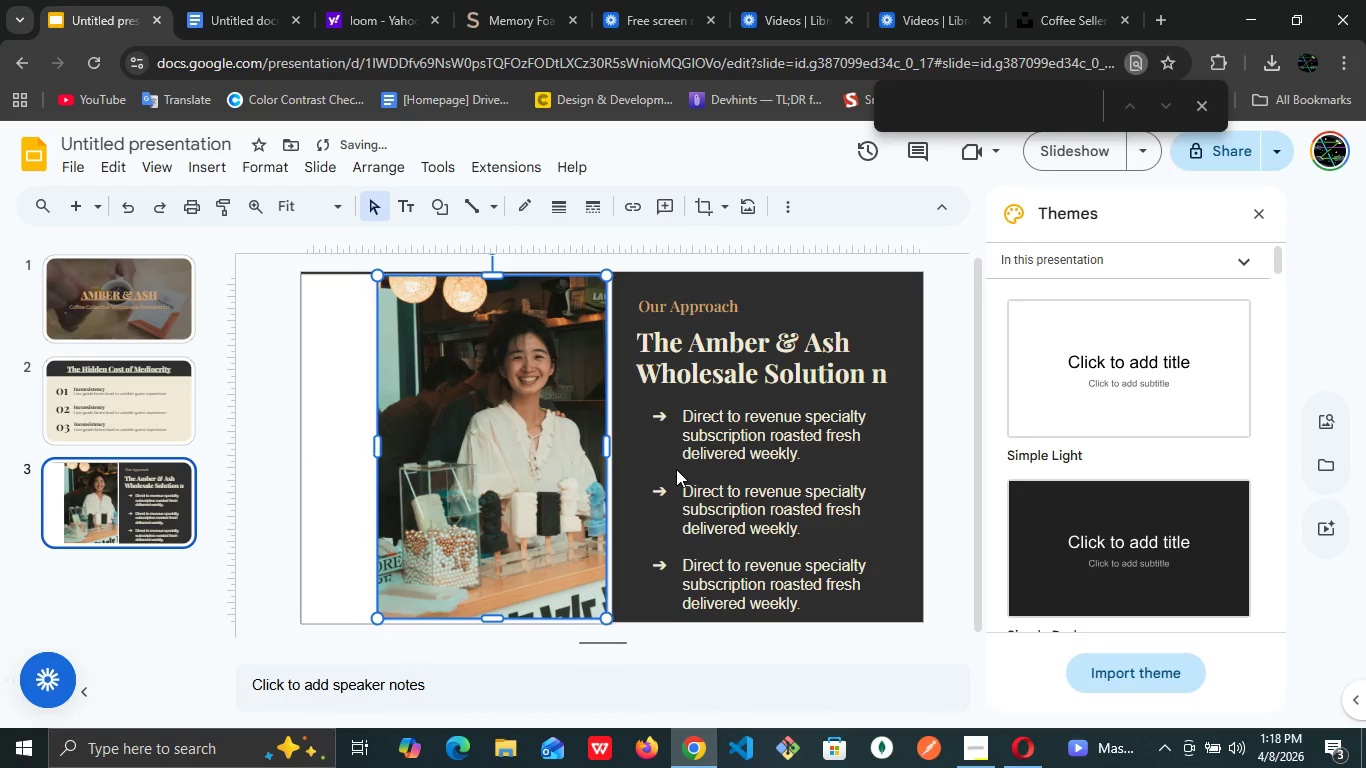 
key(ArrowRight)
 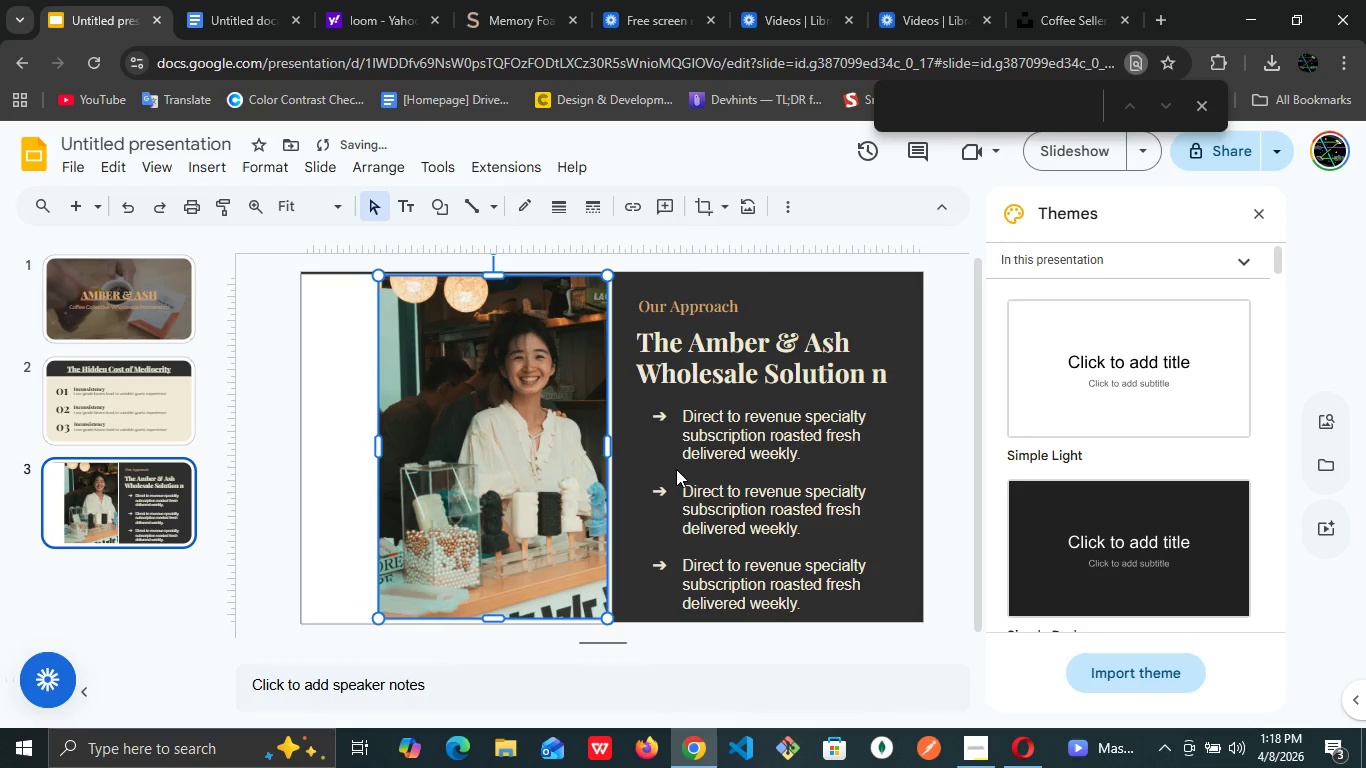 
key(ArrowRight)
 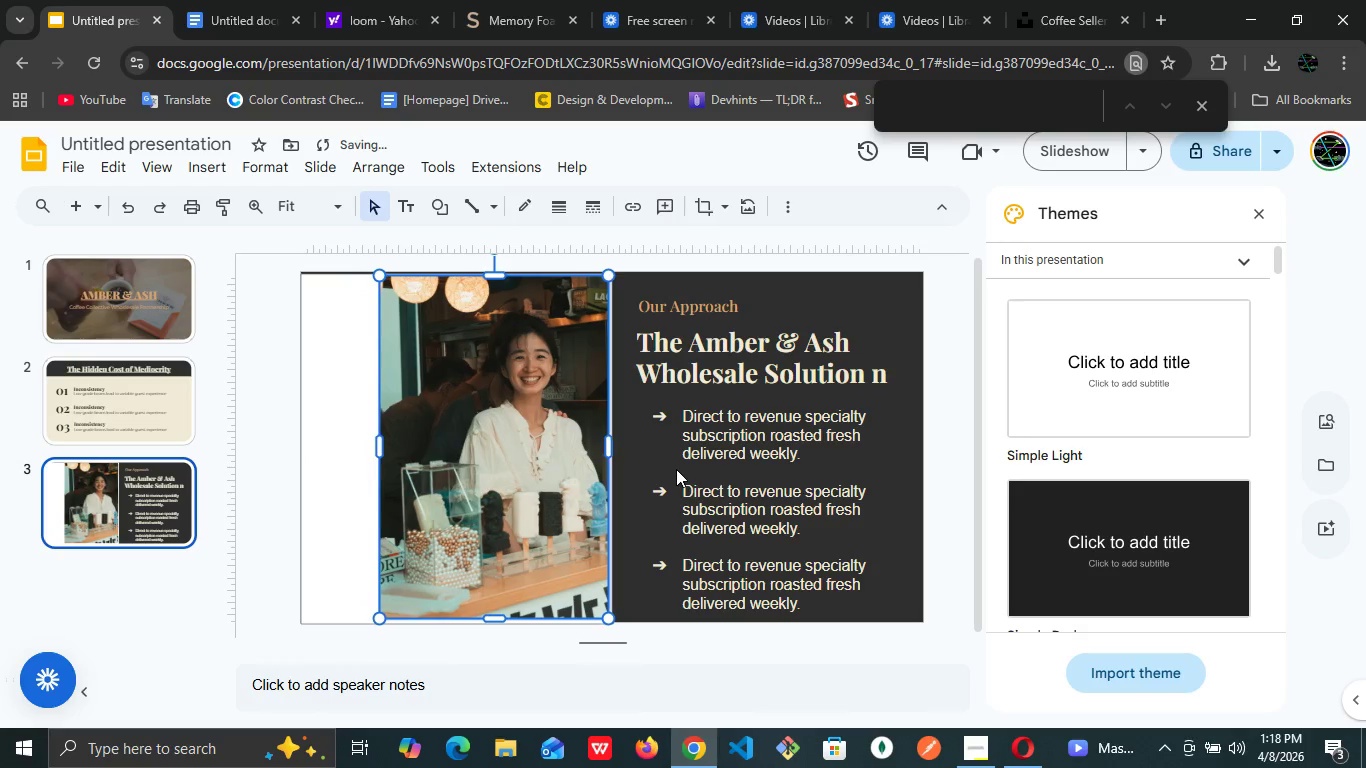 
key(ArrowRight)
 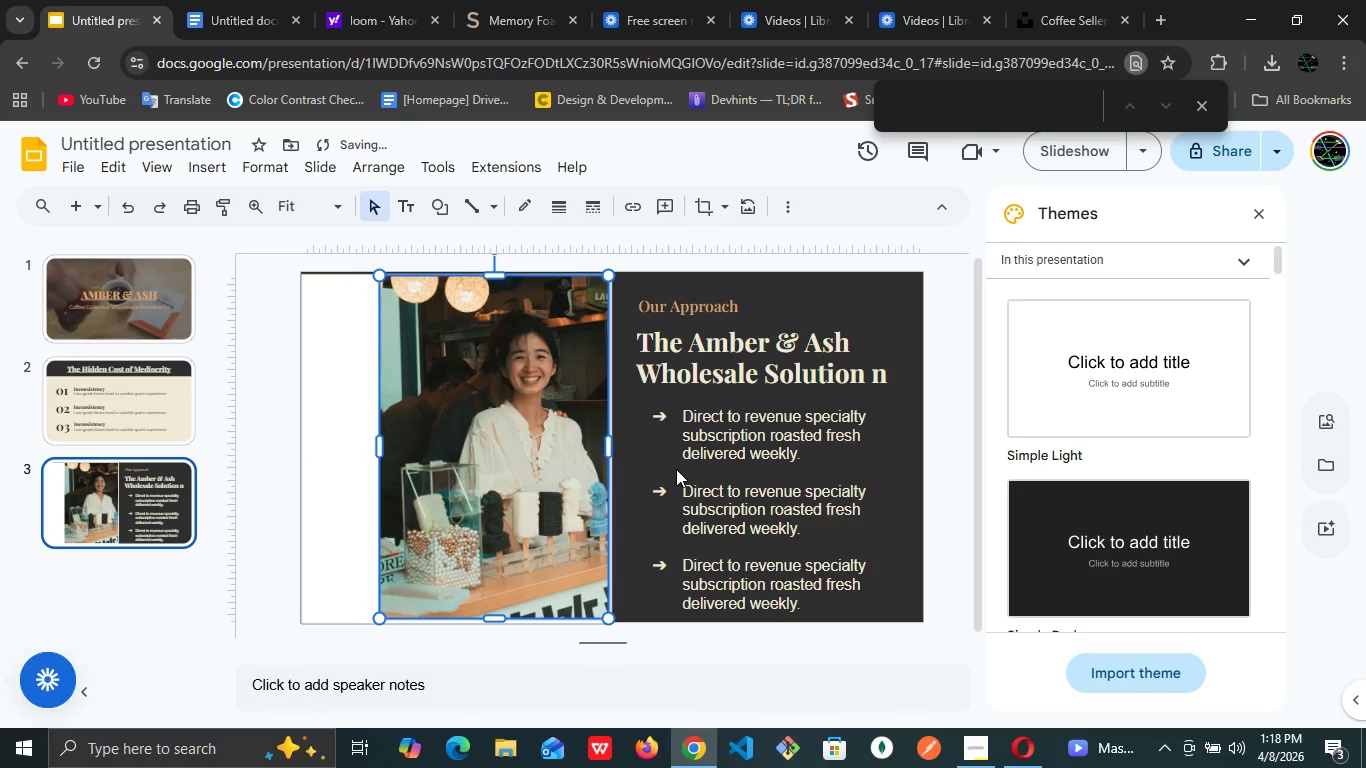 
key(ArrowRight)
 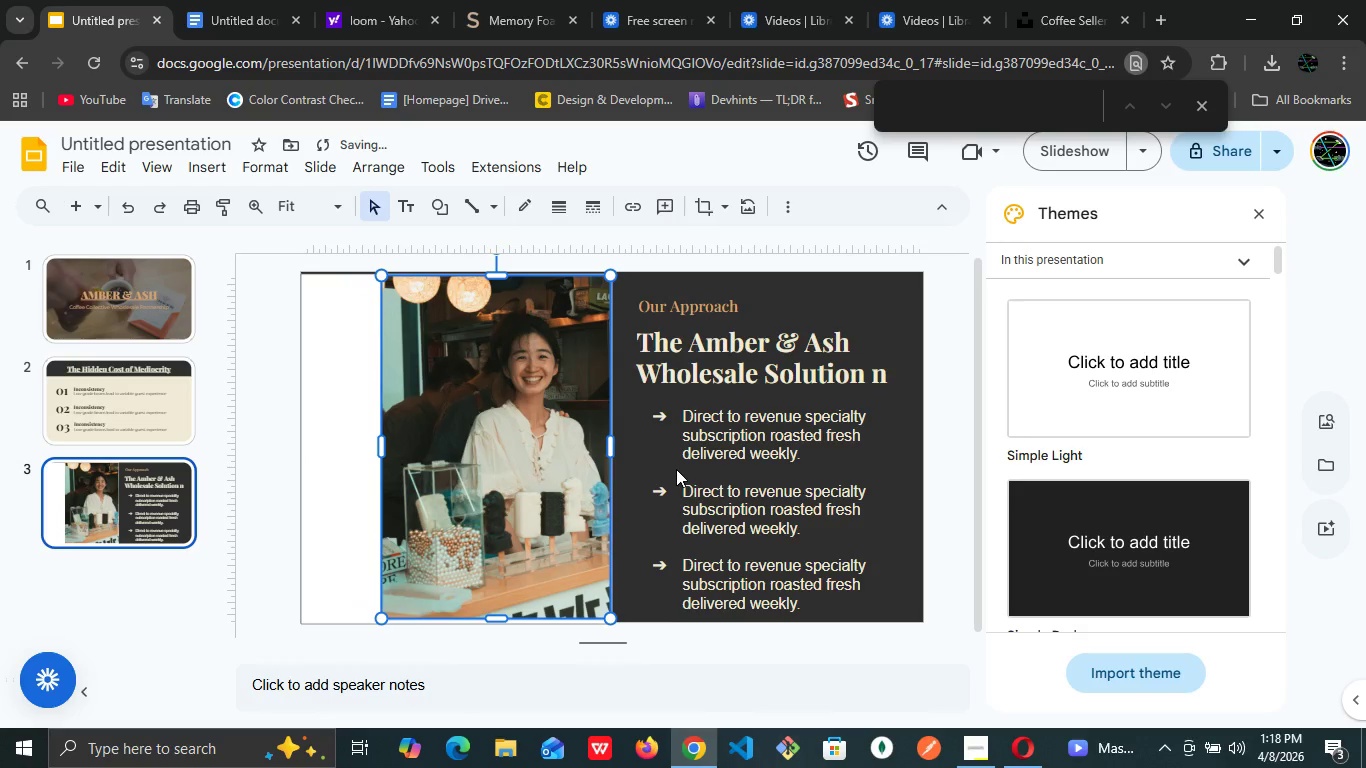 
key(ArrowRight)
 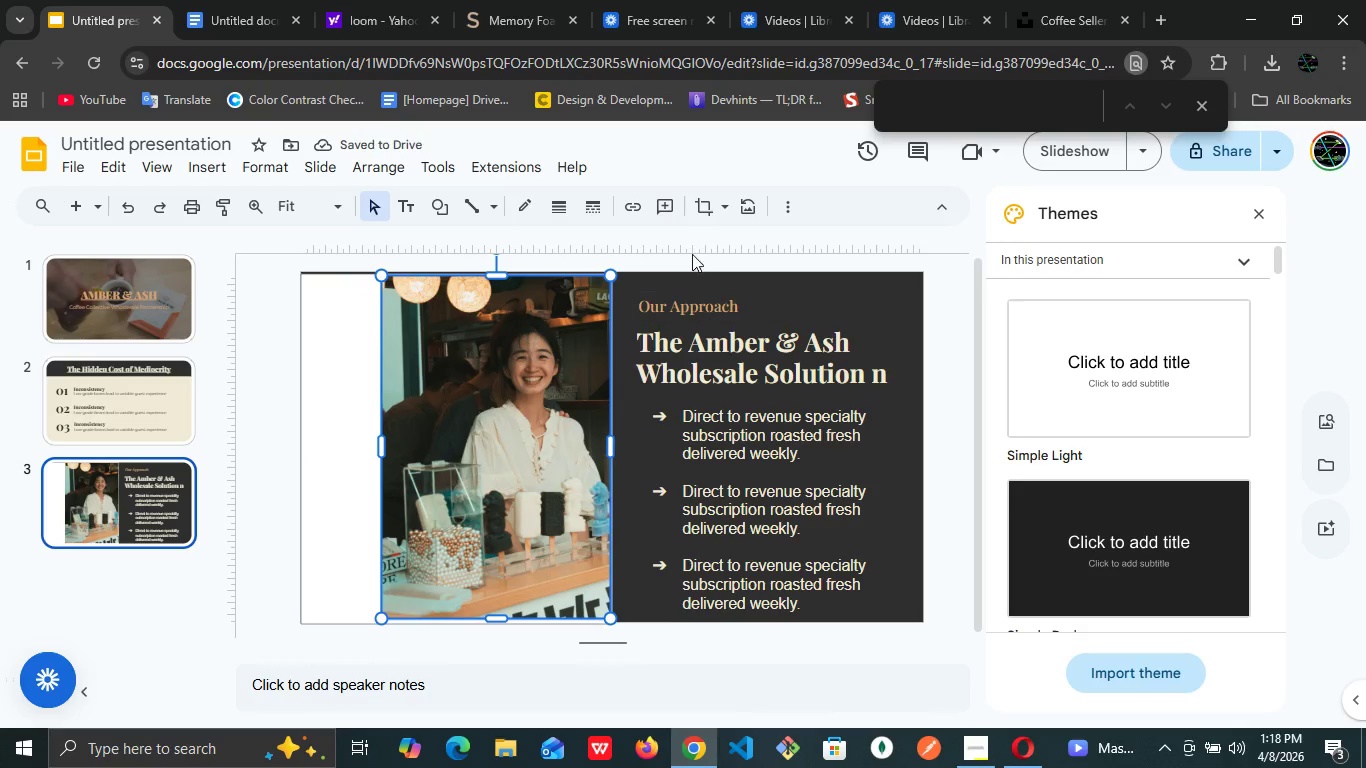 
left_click([706, 198])
 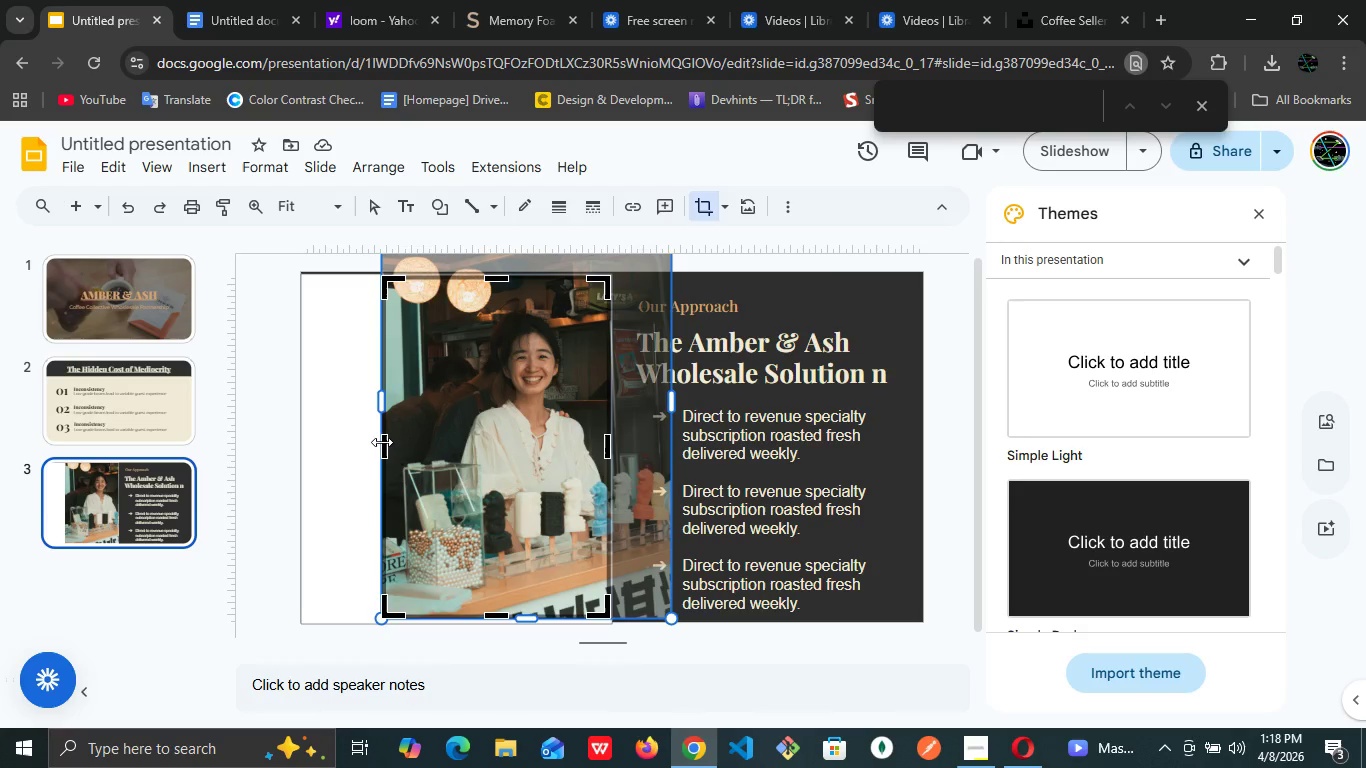 
left_click_drag(start_coordinate=[382, 442], to_coordinate=[305, 453])
 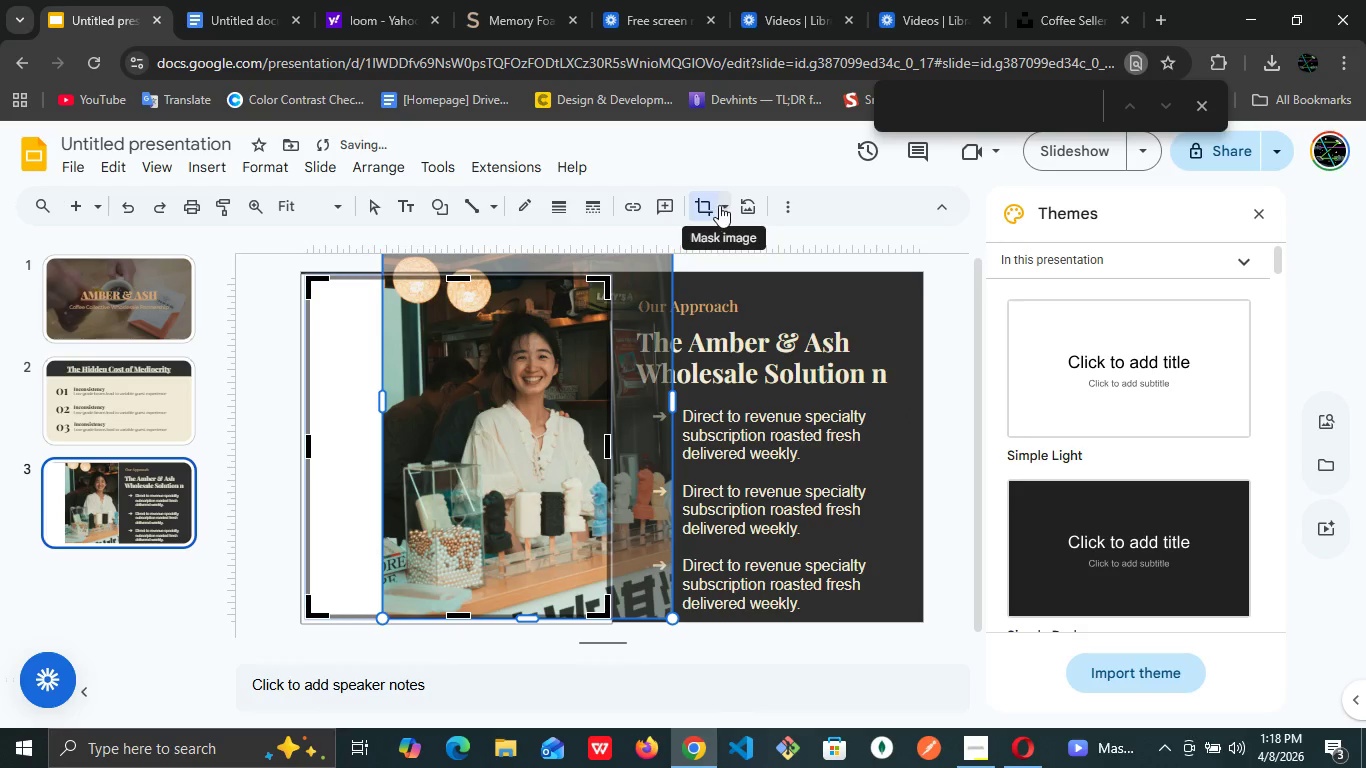 
left_click([712, 201])
 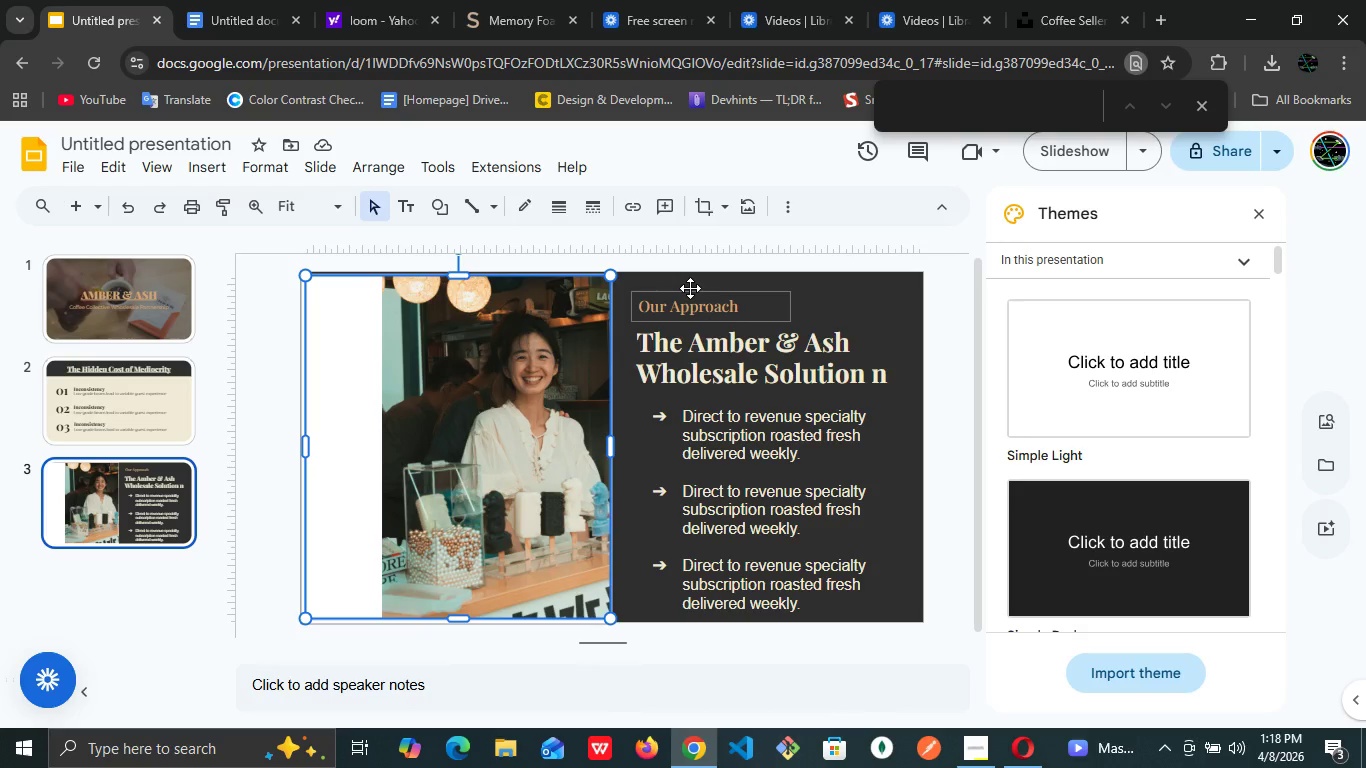 
left_click([552, 425])
 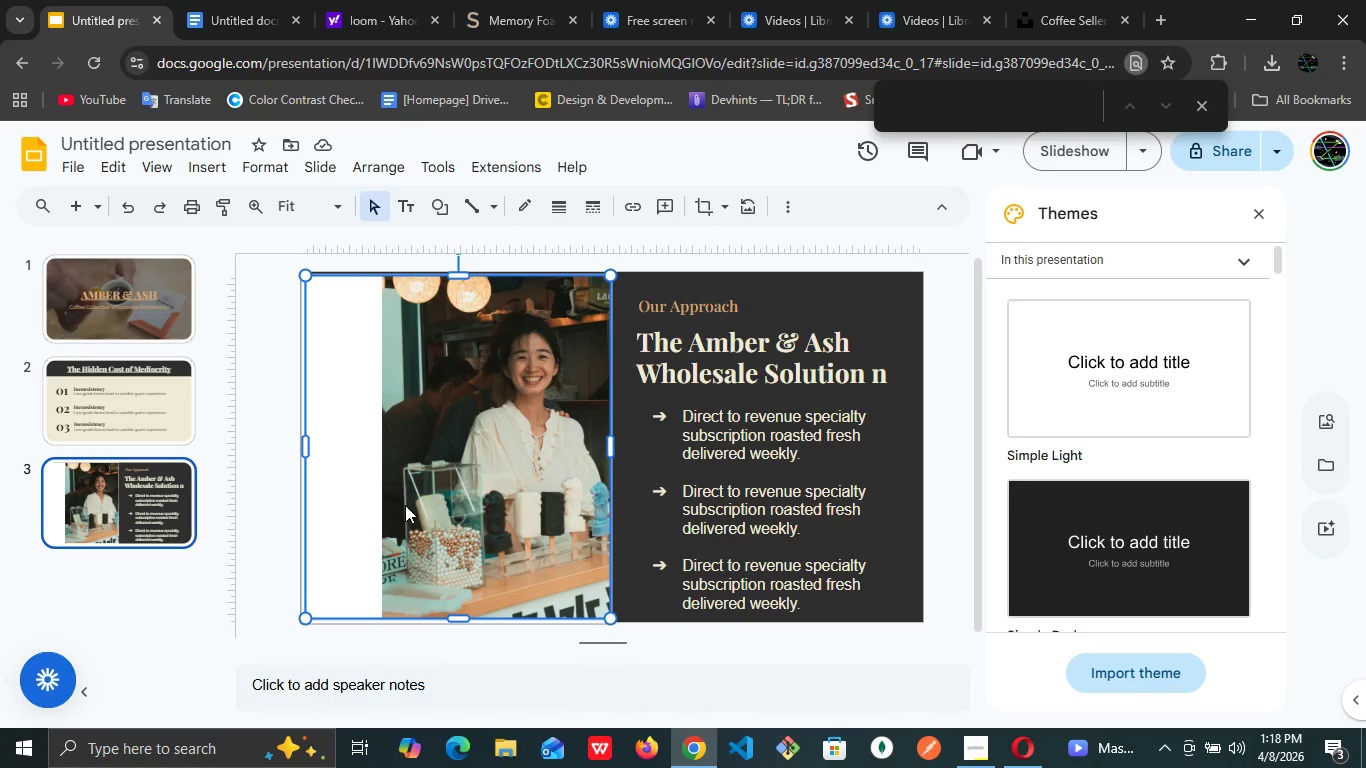 
key(Control+Z)
 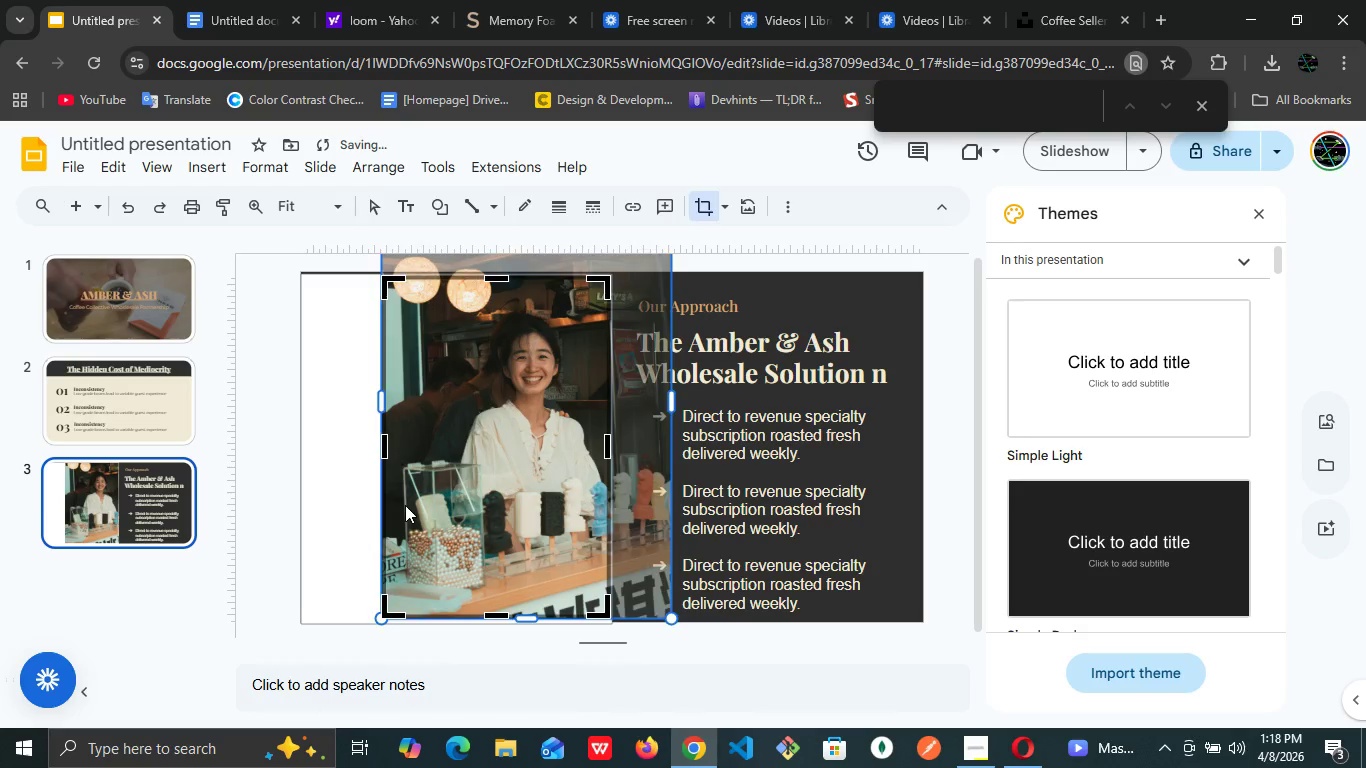 
key(Control+Z)
 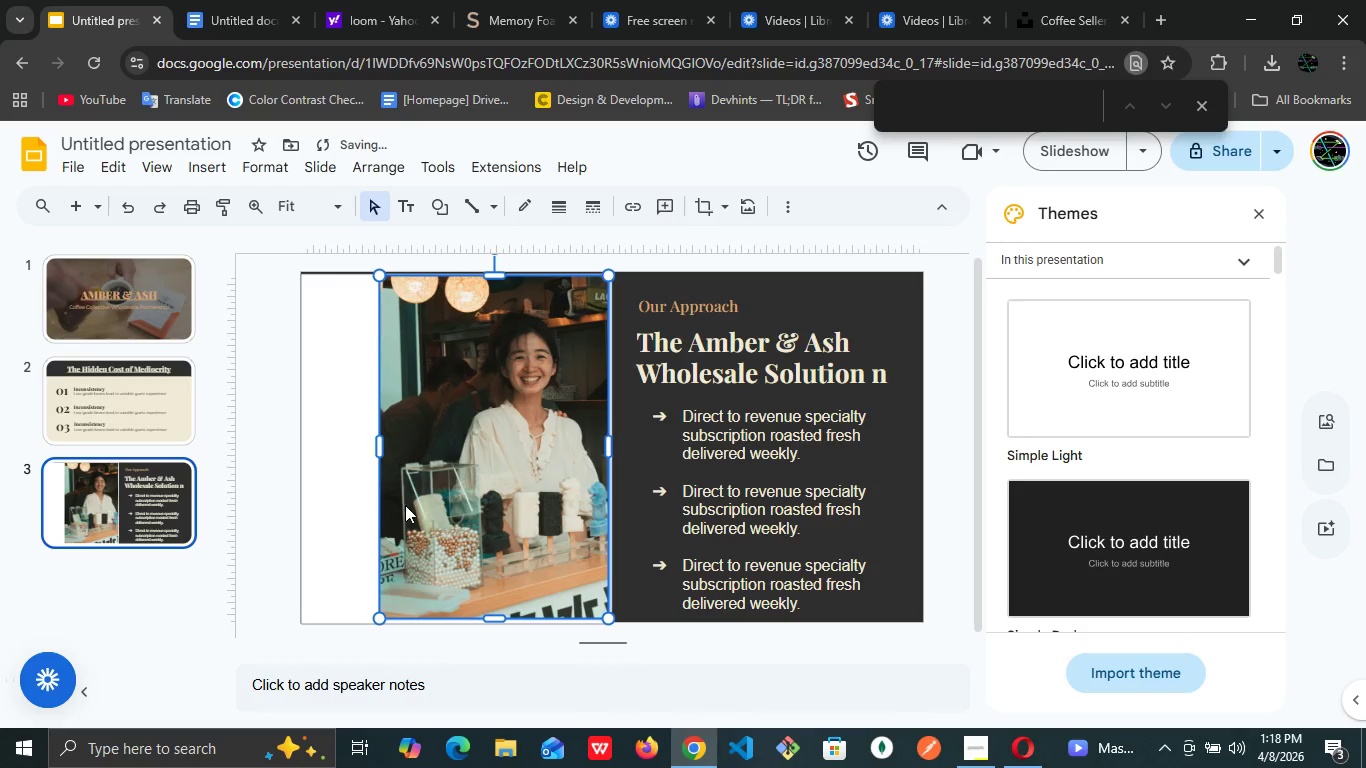 
key(Control+Z)
 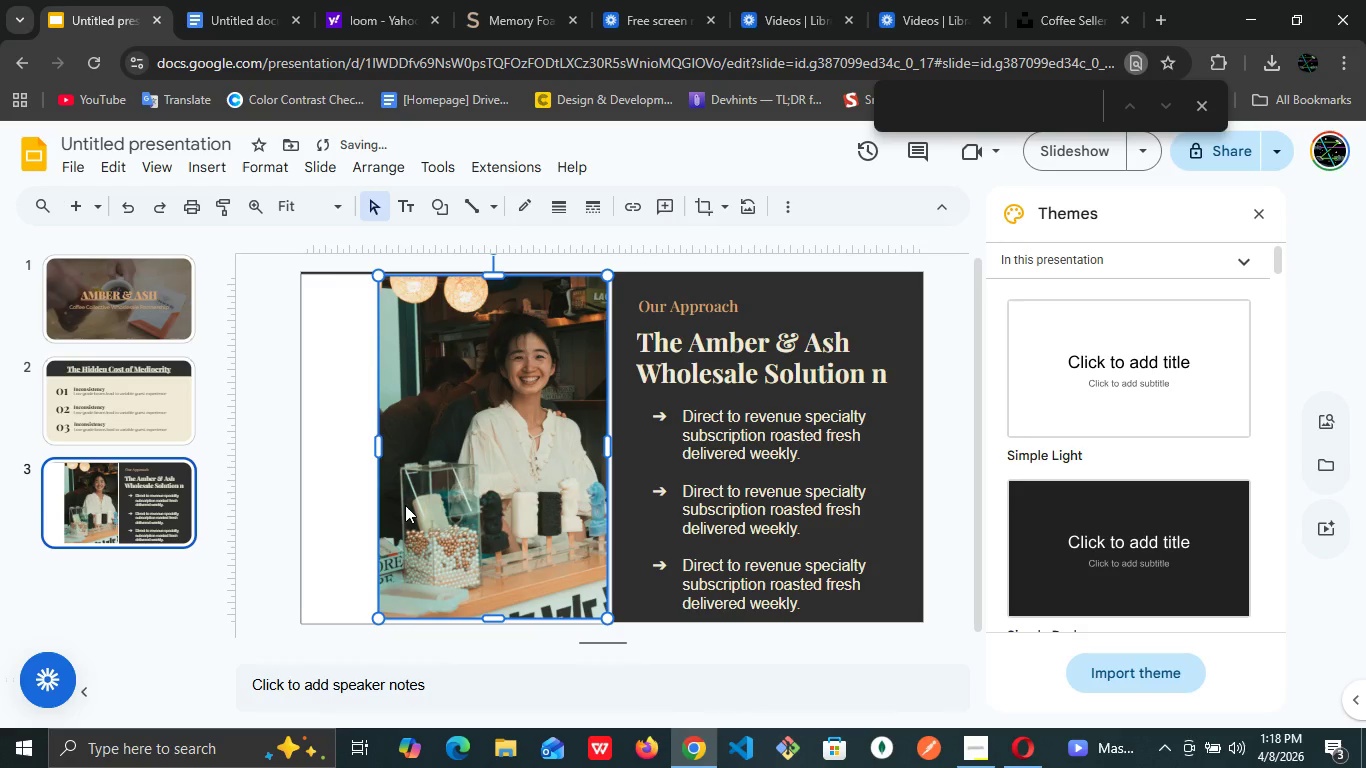 
key(Control+Z)
 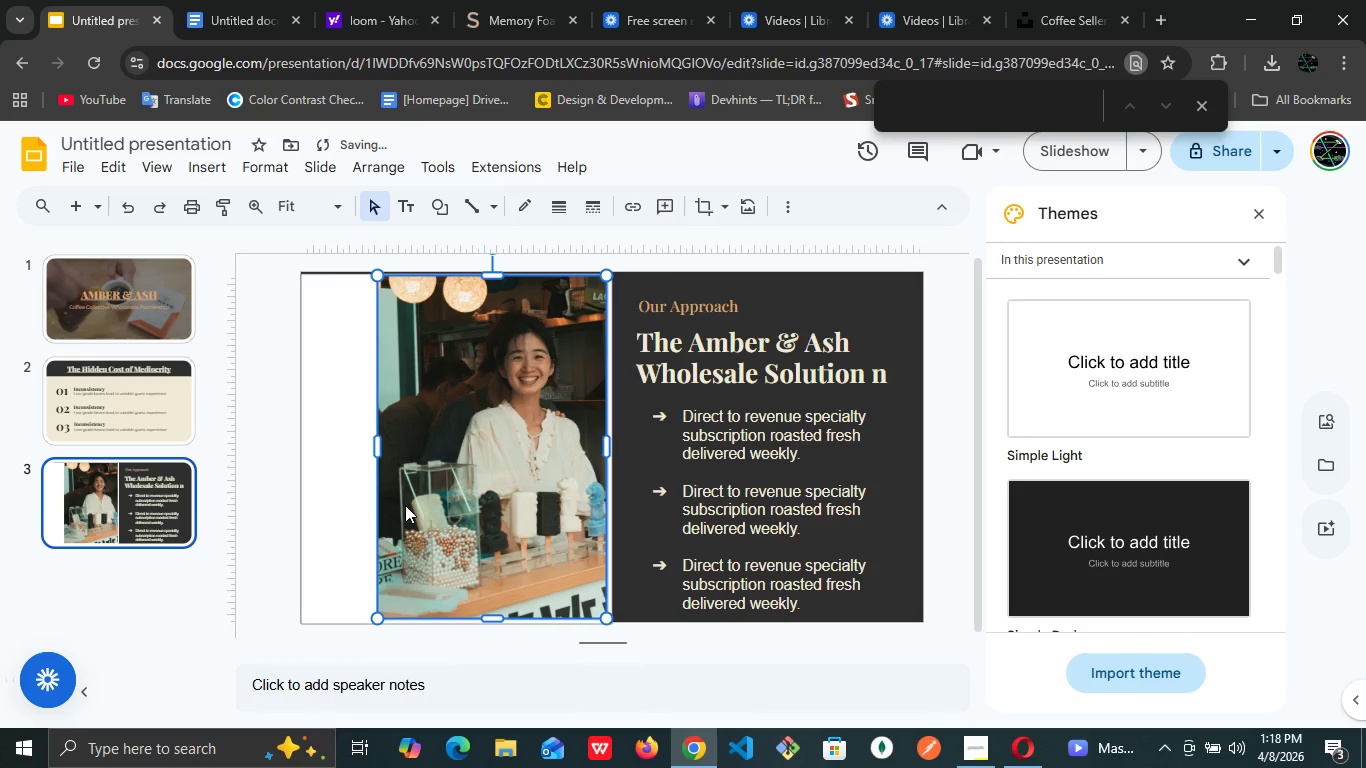 
hold_key(key=Z, duration=0.77)
 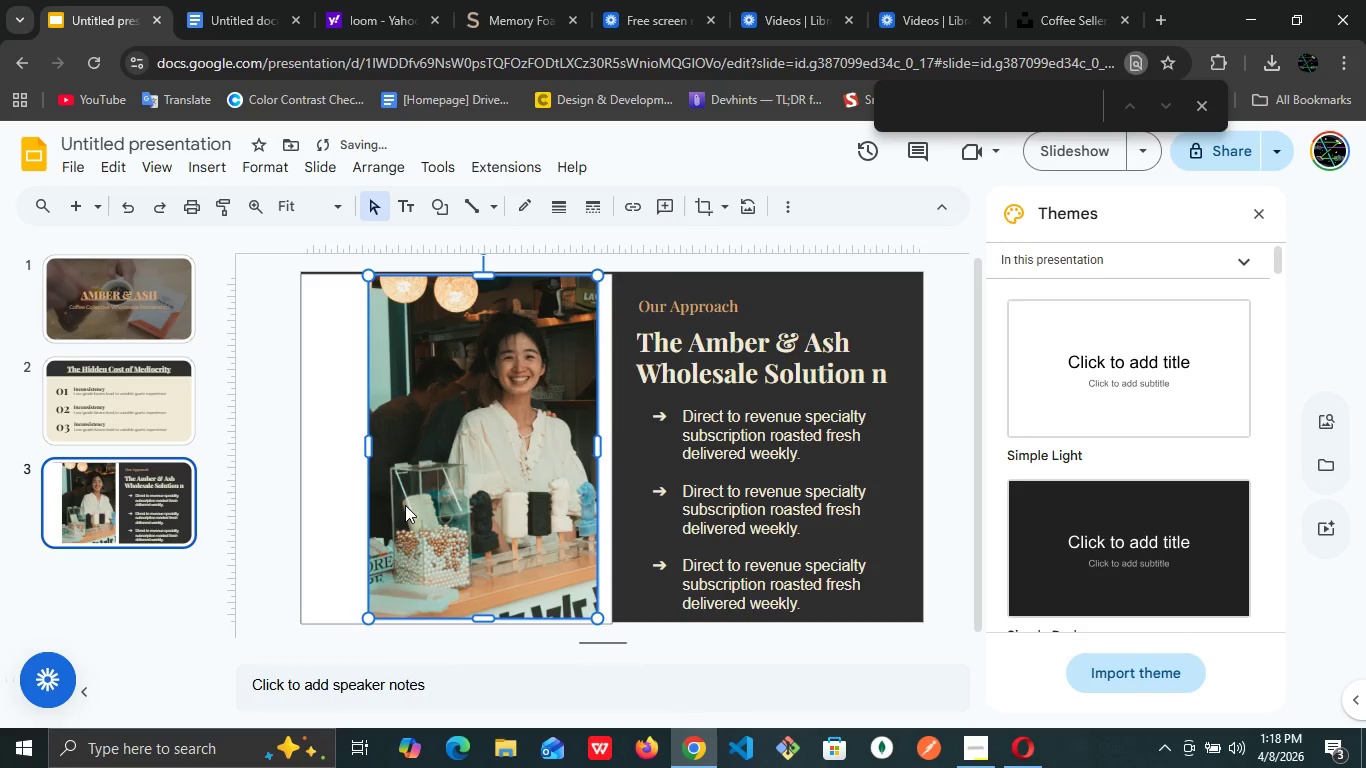 
hold_key(key=Z, duration=1.5)
 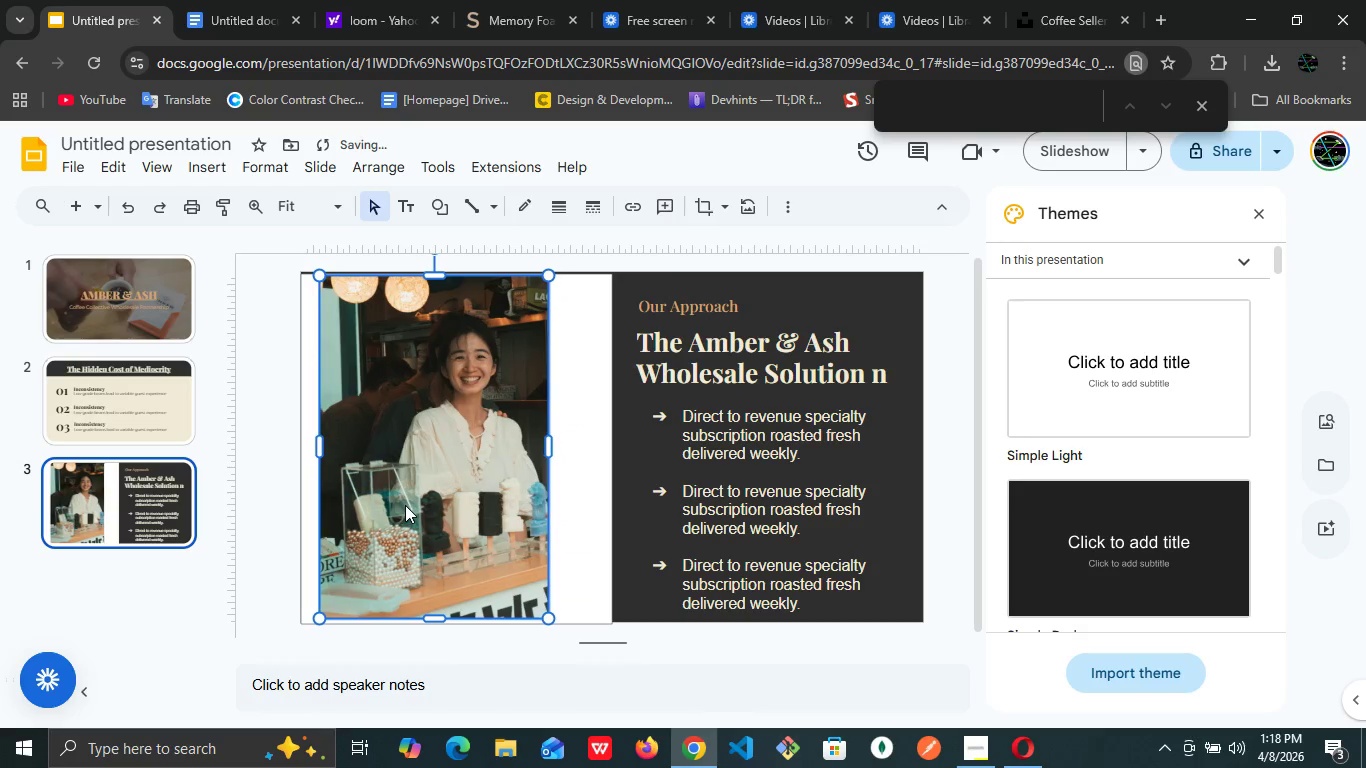 
hold_key(key=Z, duration=0.41)
 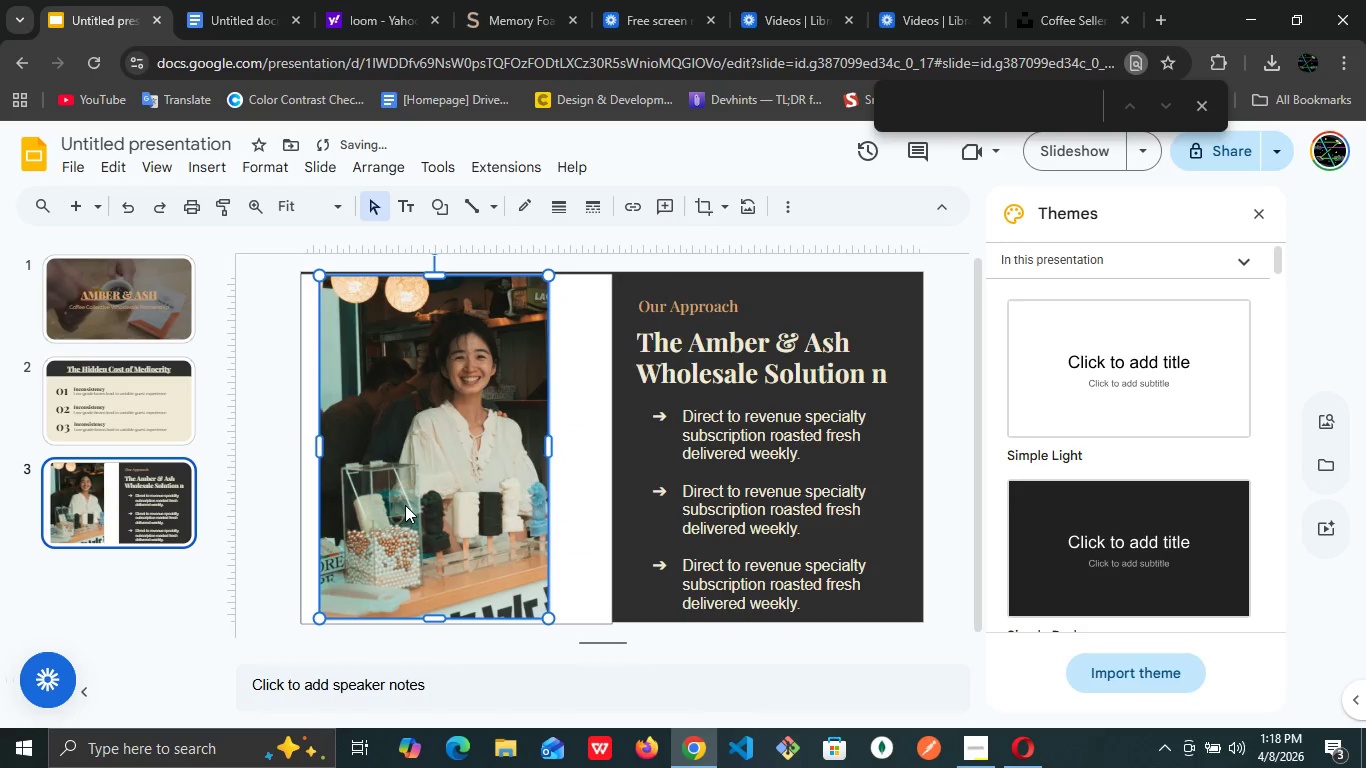 
key(Control+Z)
 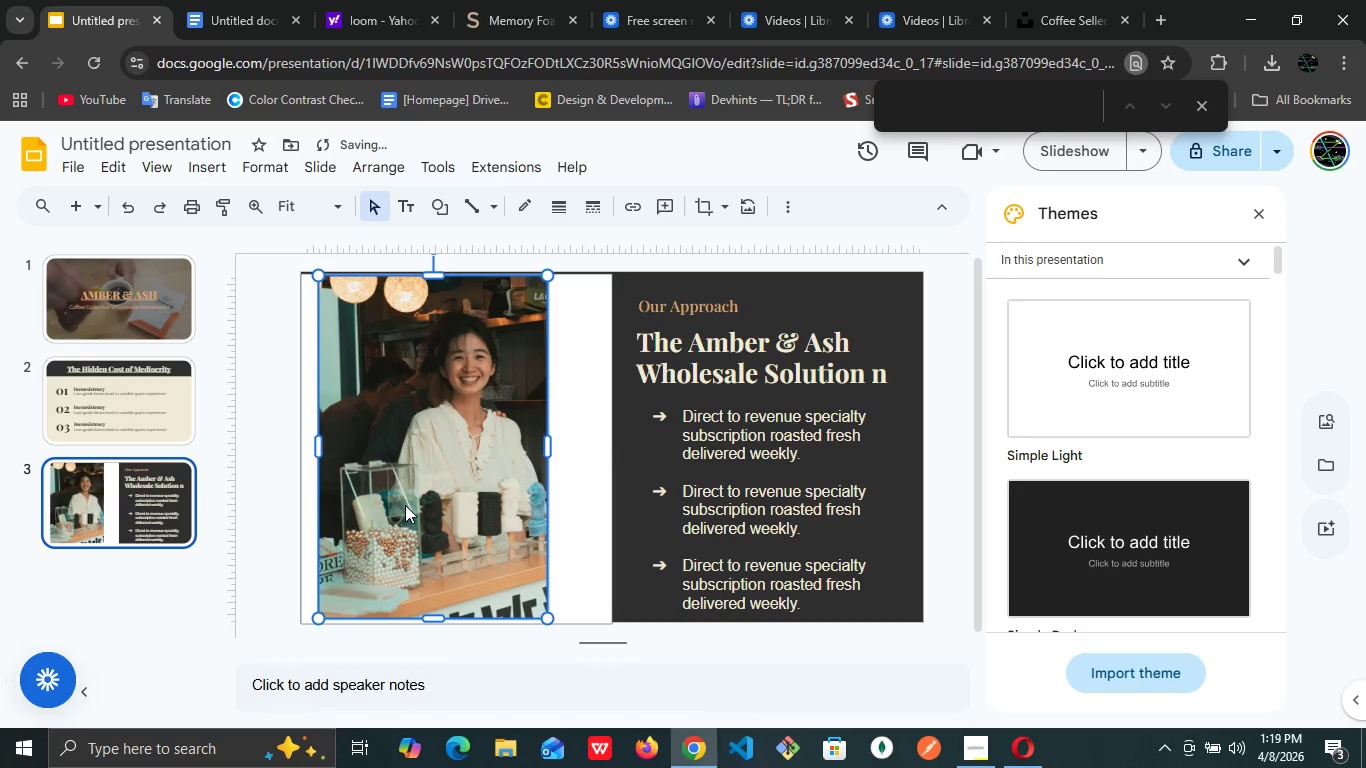 
key(Control+Z)
 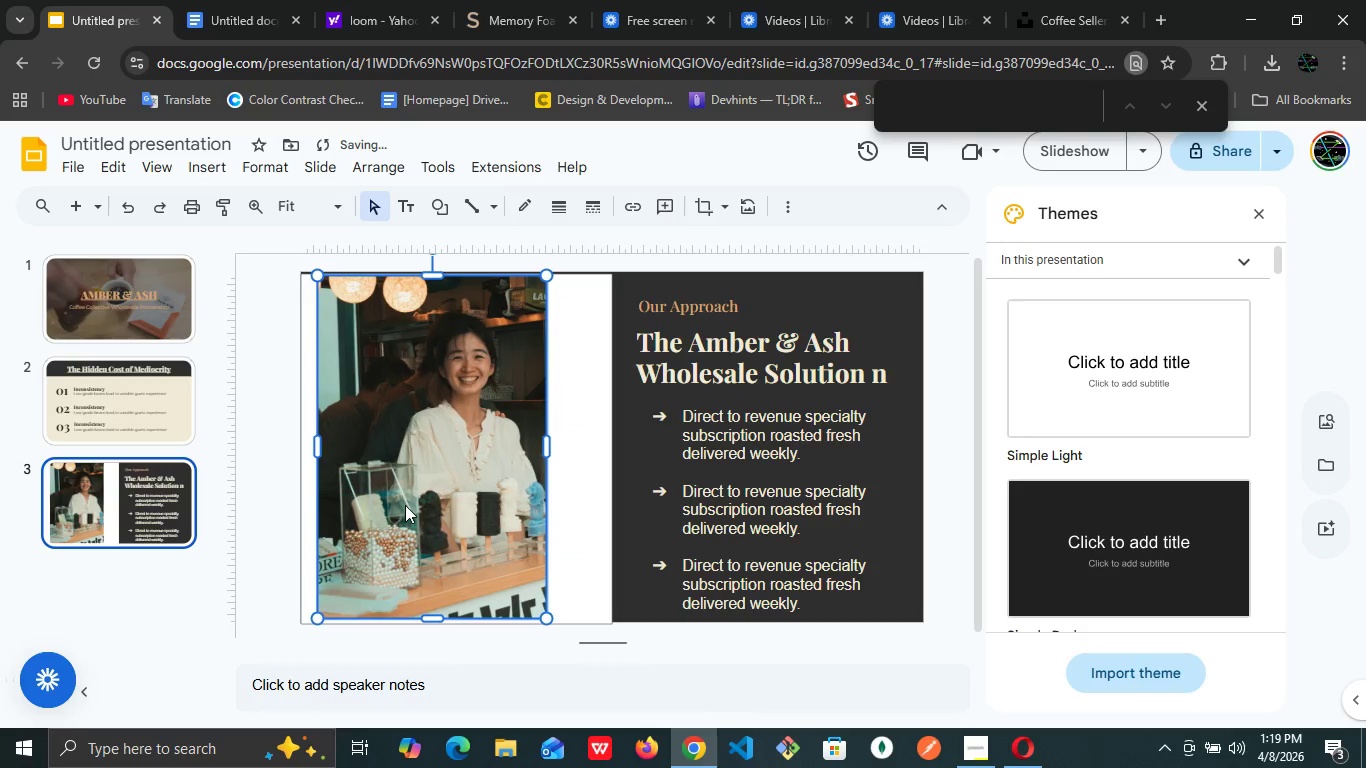 
key(Control+Z)
 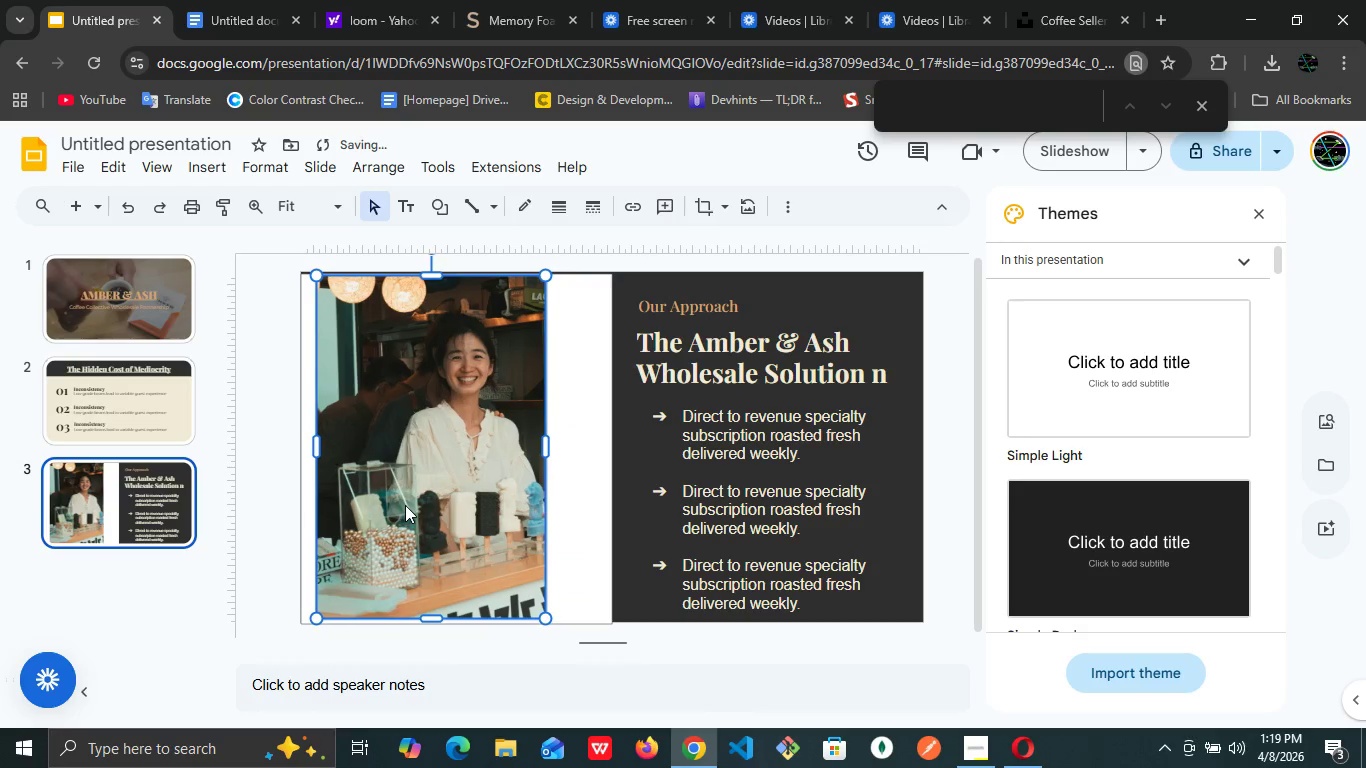 
key(Control+Z)
 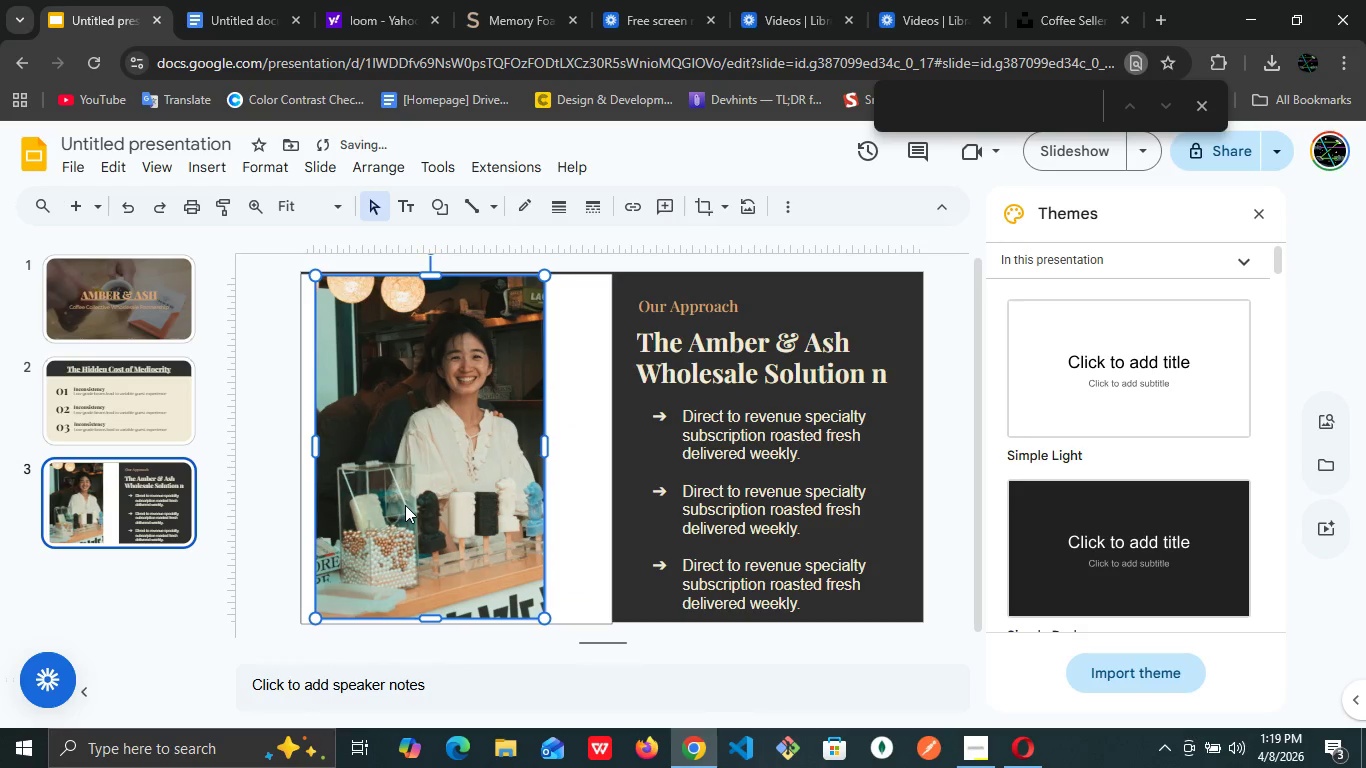 
key(Control+Z)
 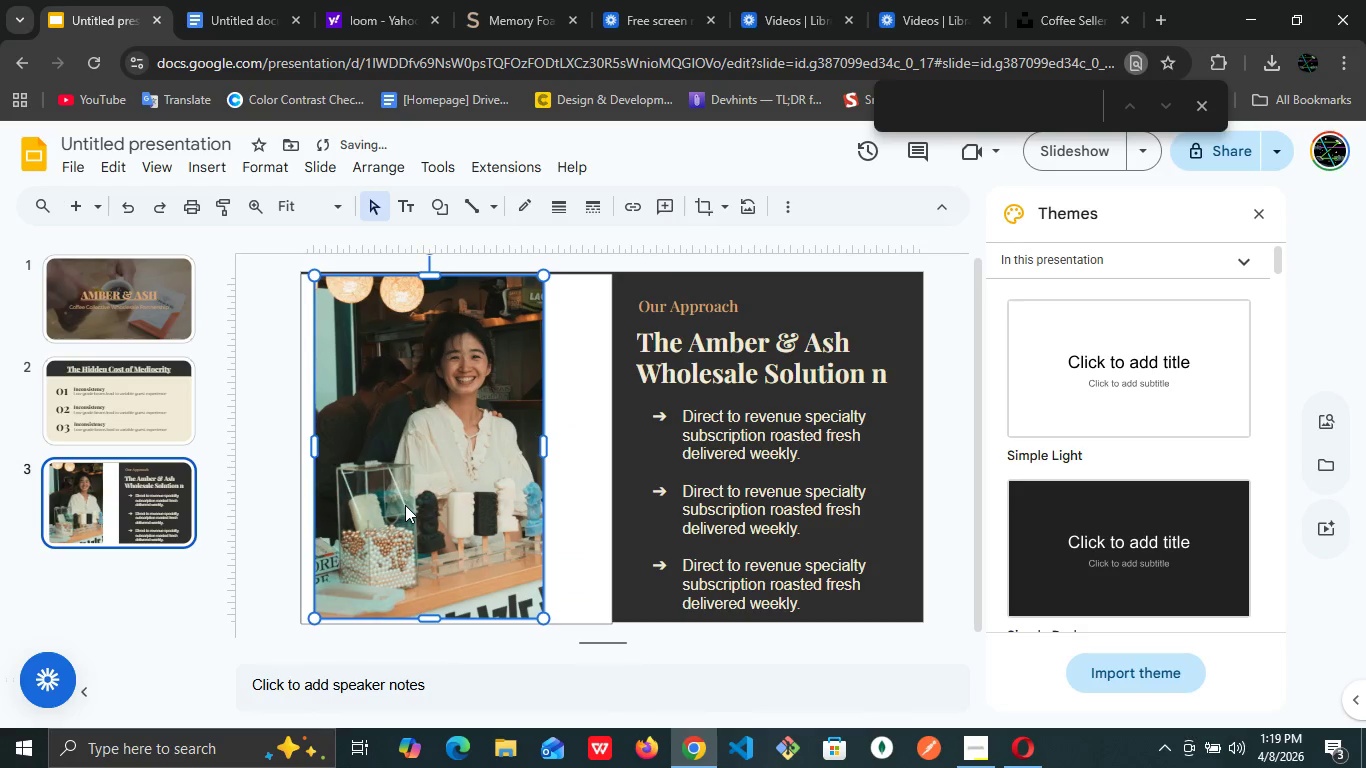 
key(Control+Z)
 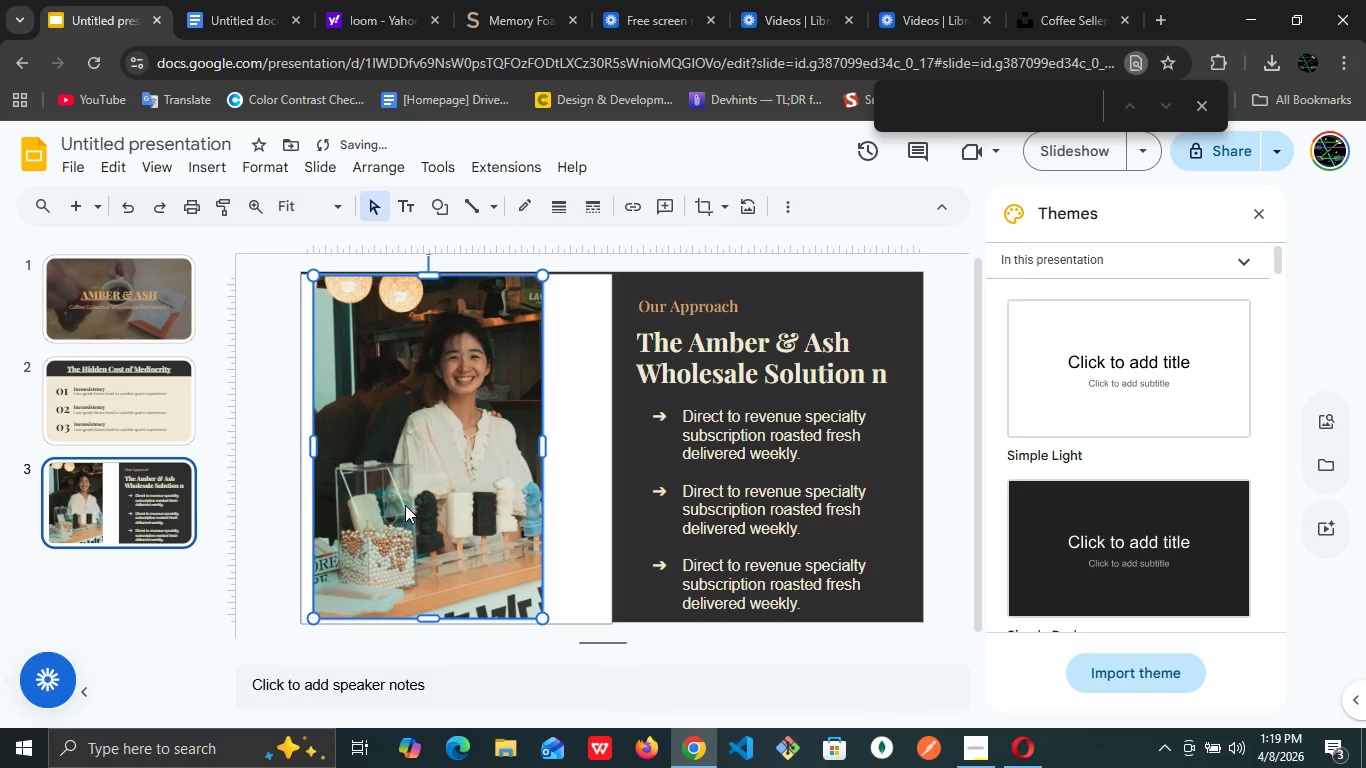 
key(Control+Z)
 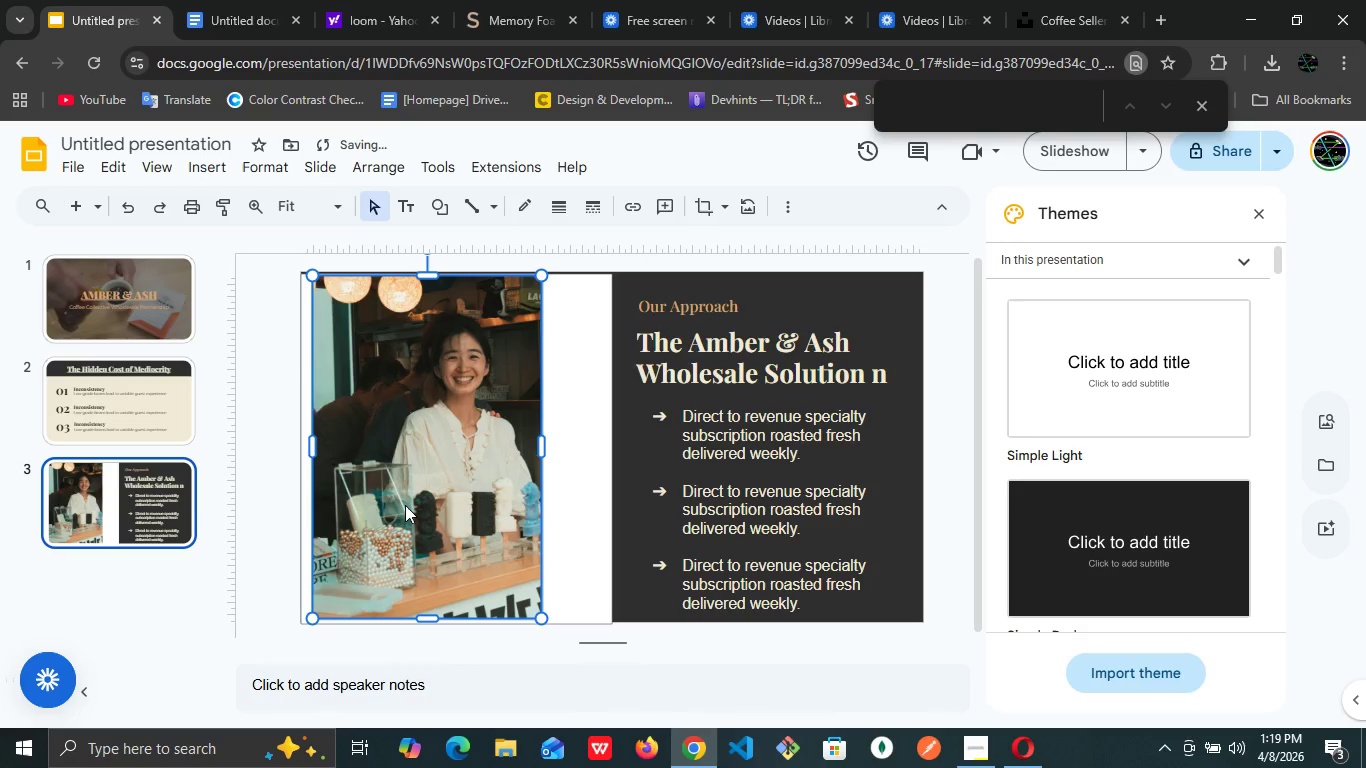 
key(Control+Z)
 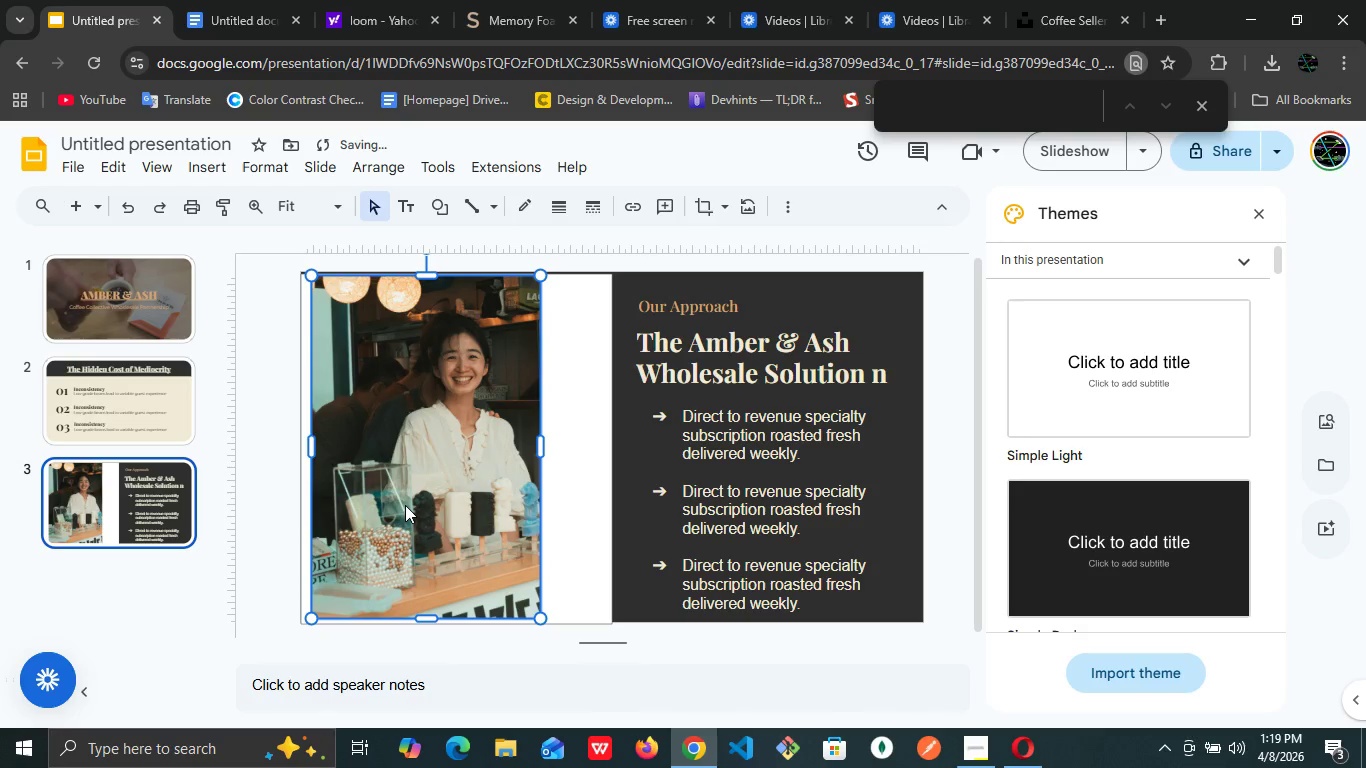 
key(Control+Z)
 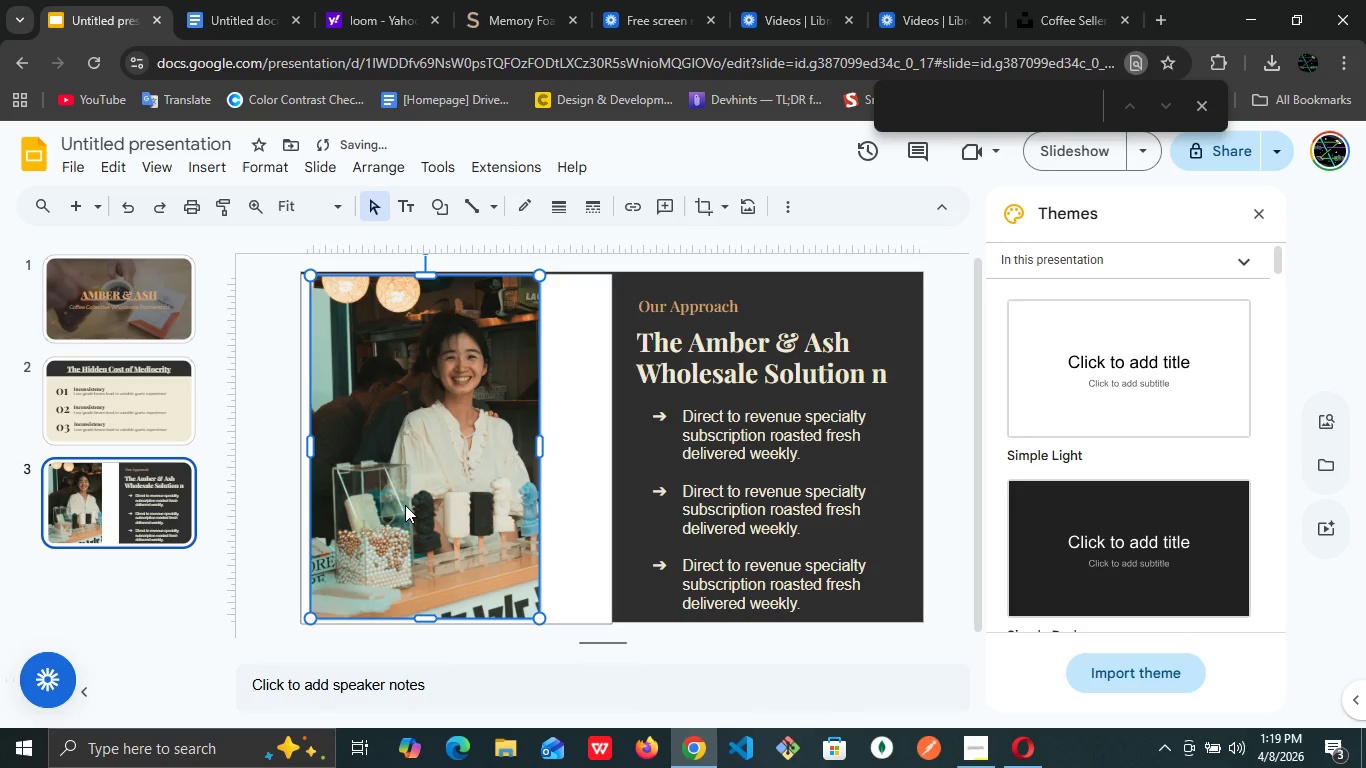 
key(Control+Z)
 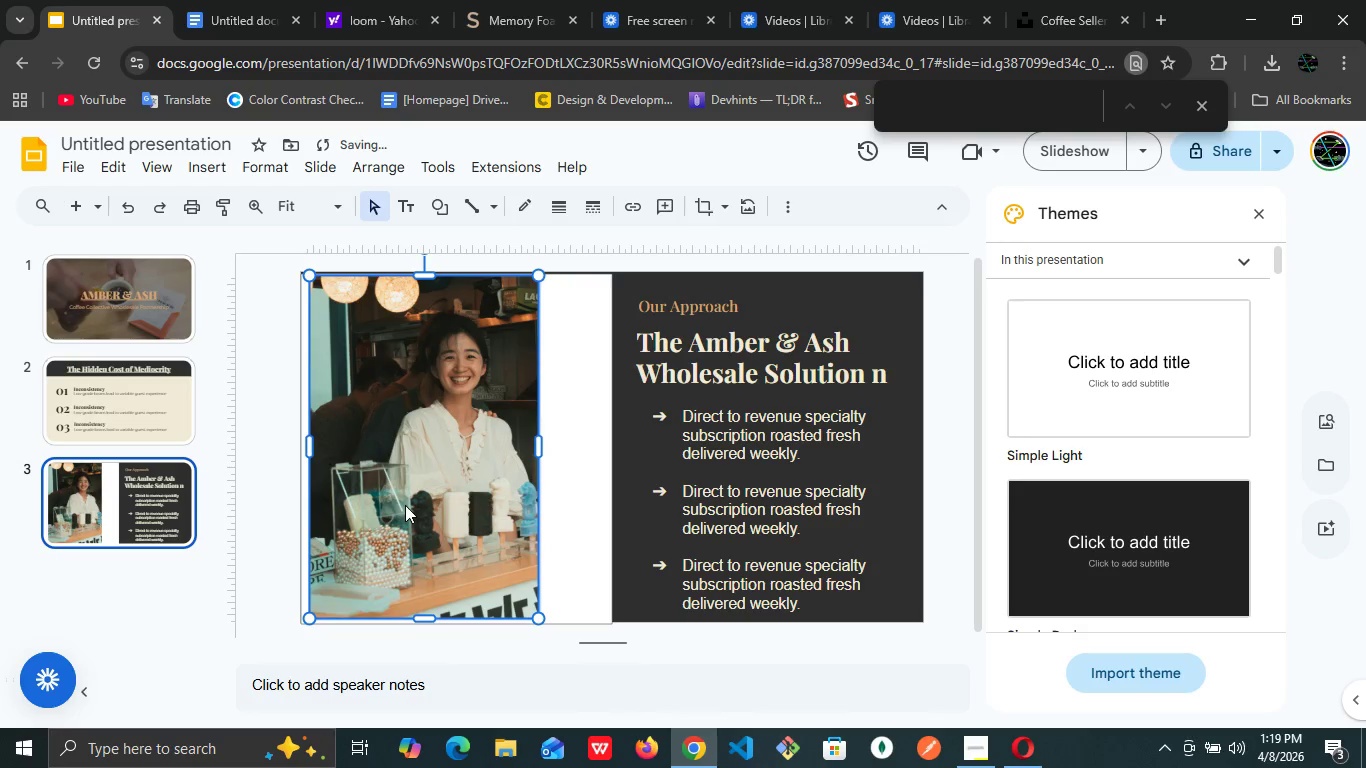 
key(Control+Z)
 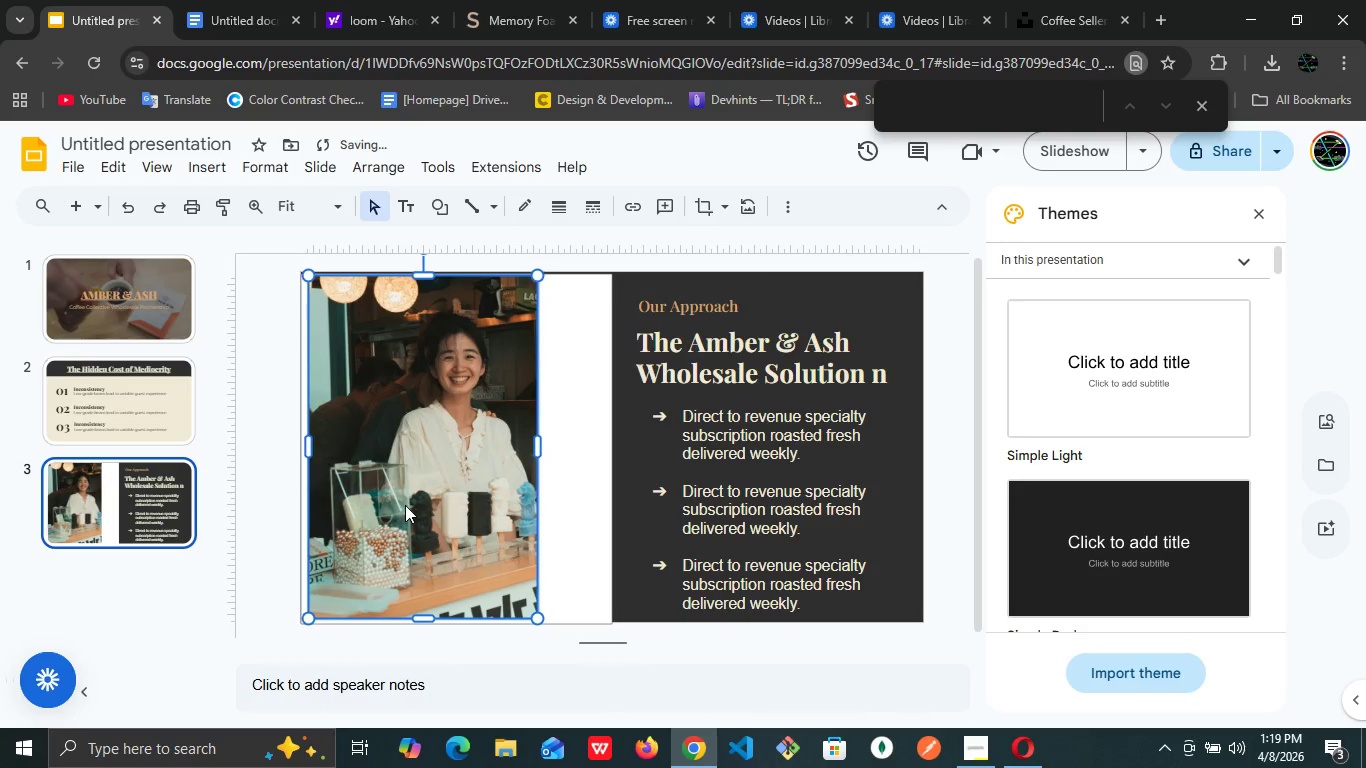 
key(Control+Z)
 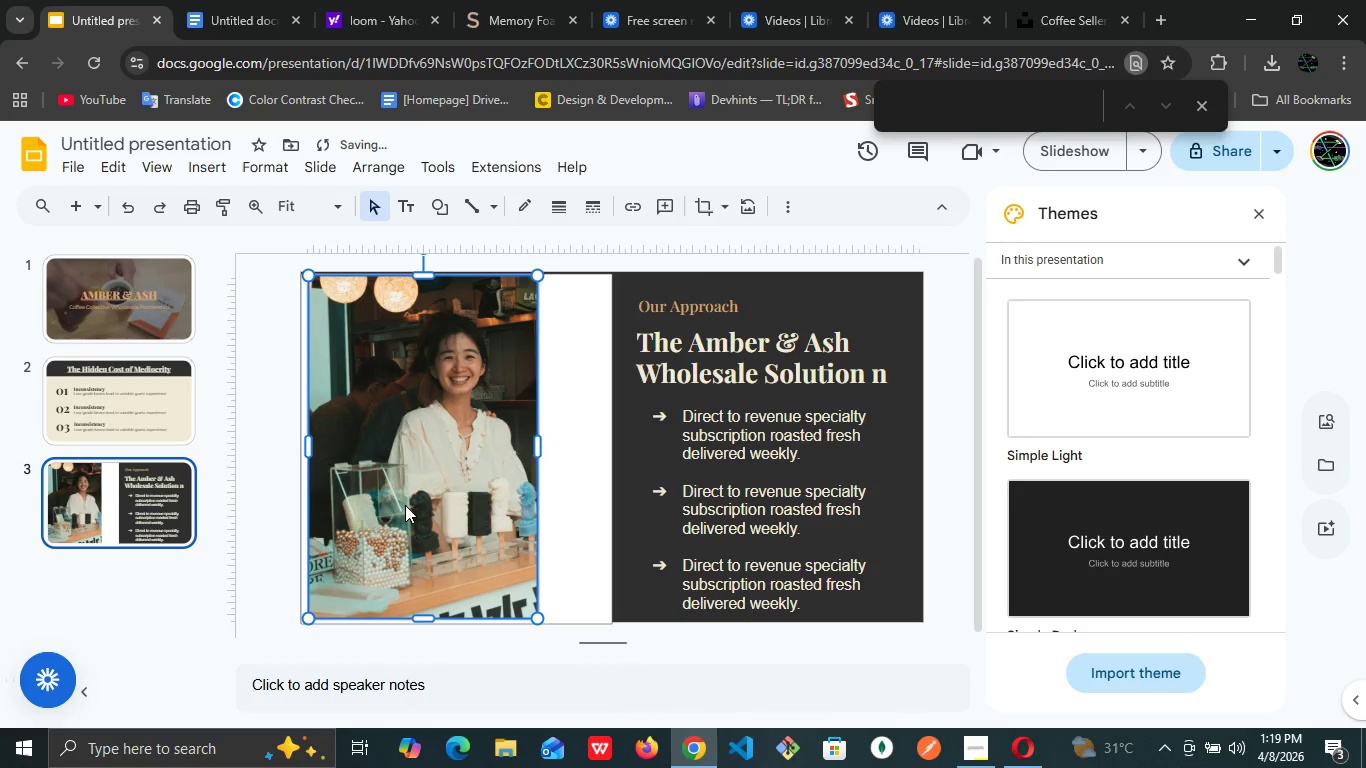 
key(Control+Z)
 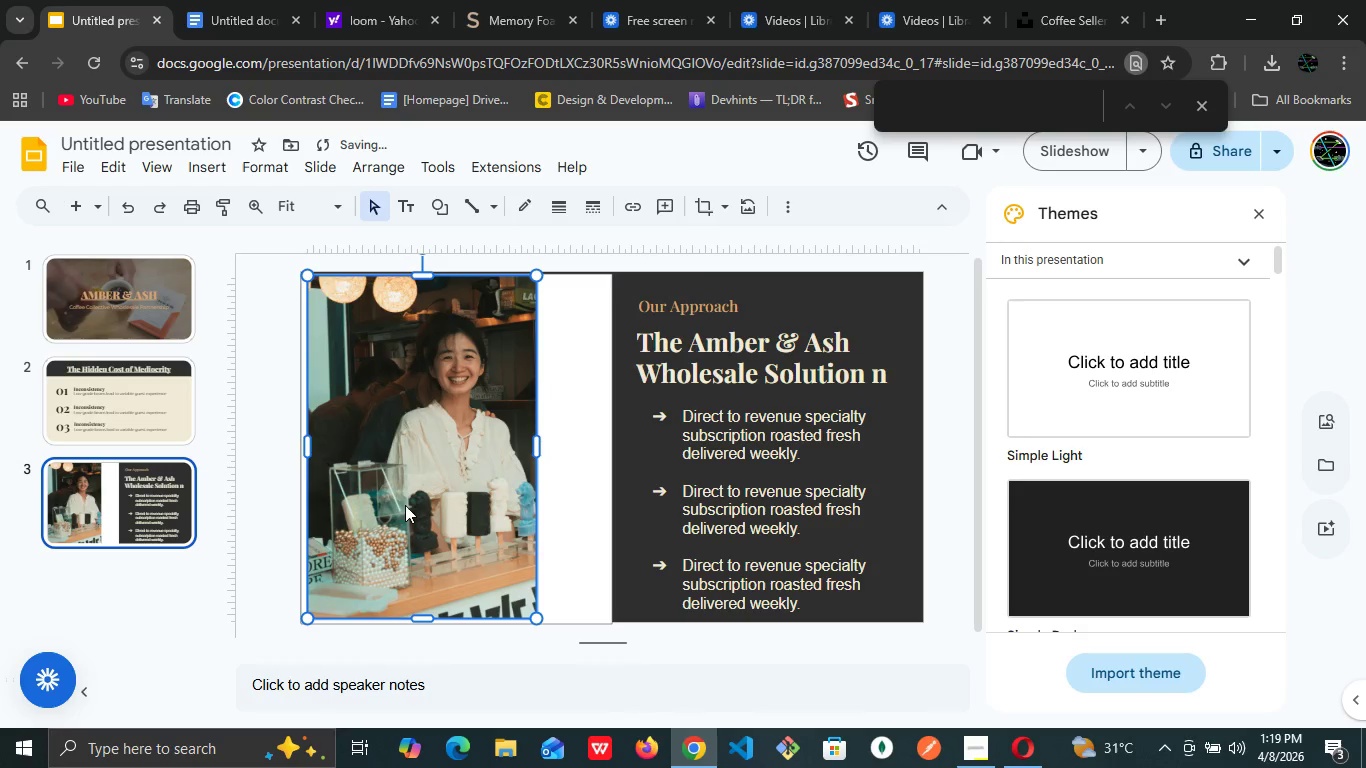 
key(Control+Z)
 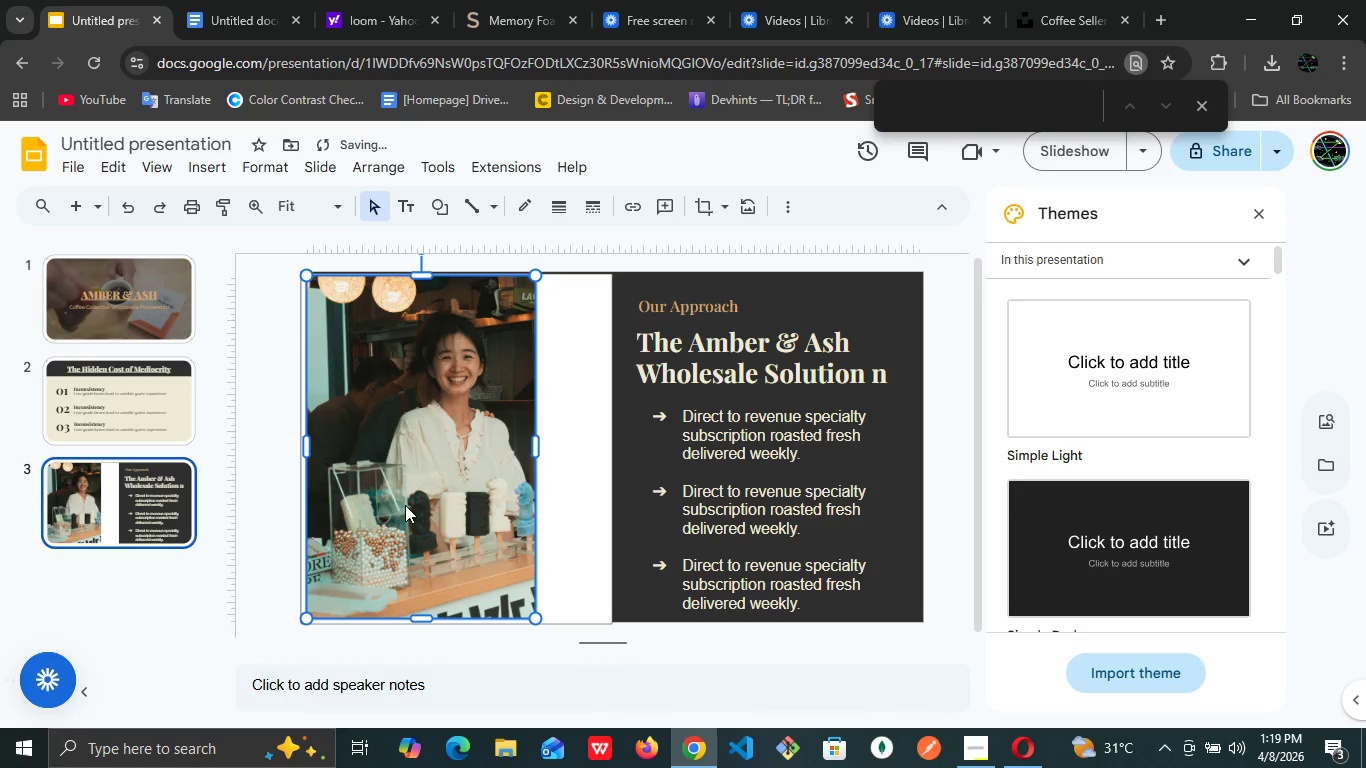 
key(Control+Z)
 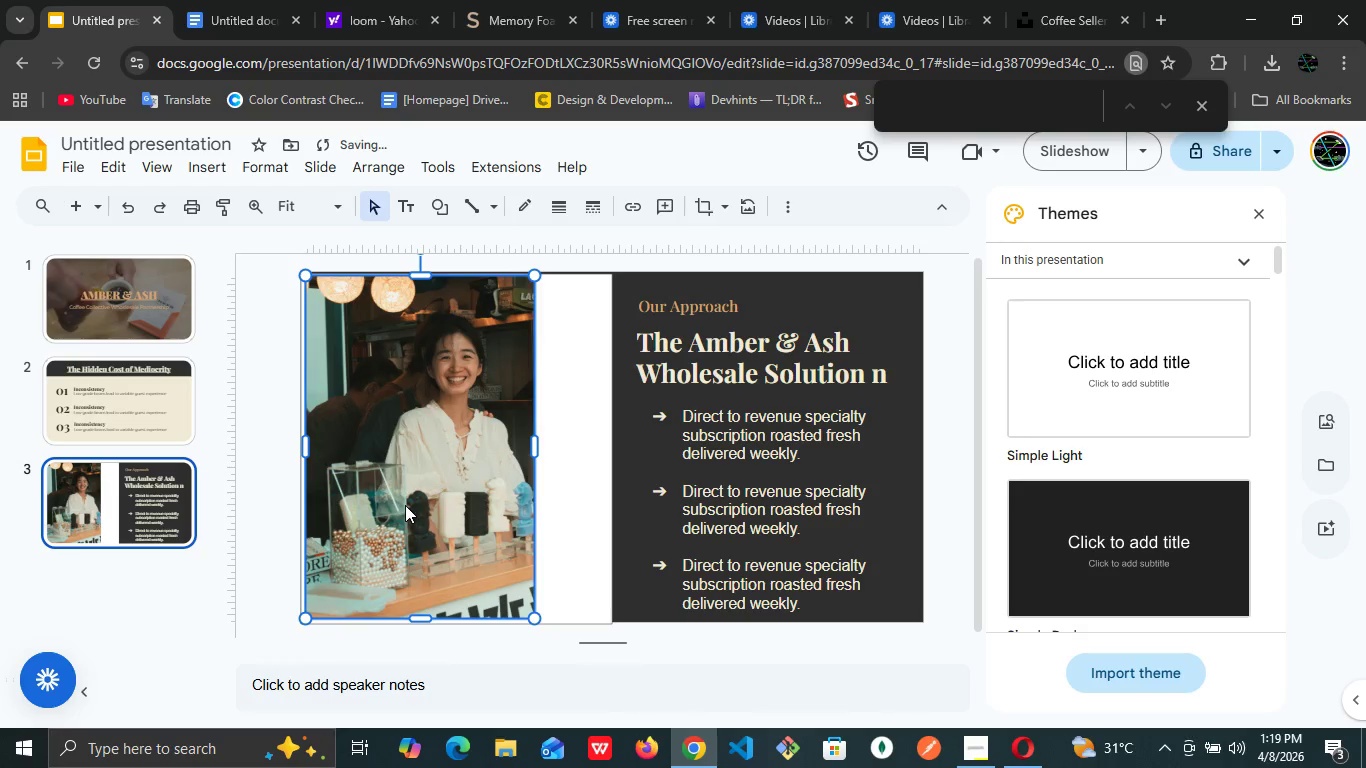 
key(Control+Z)
 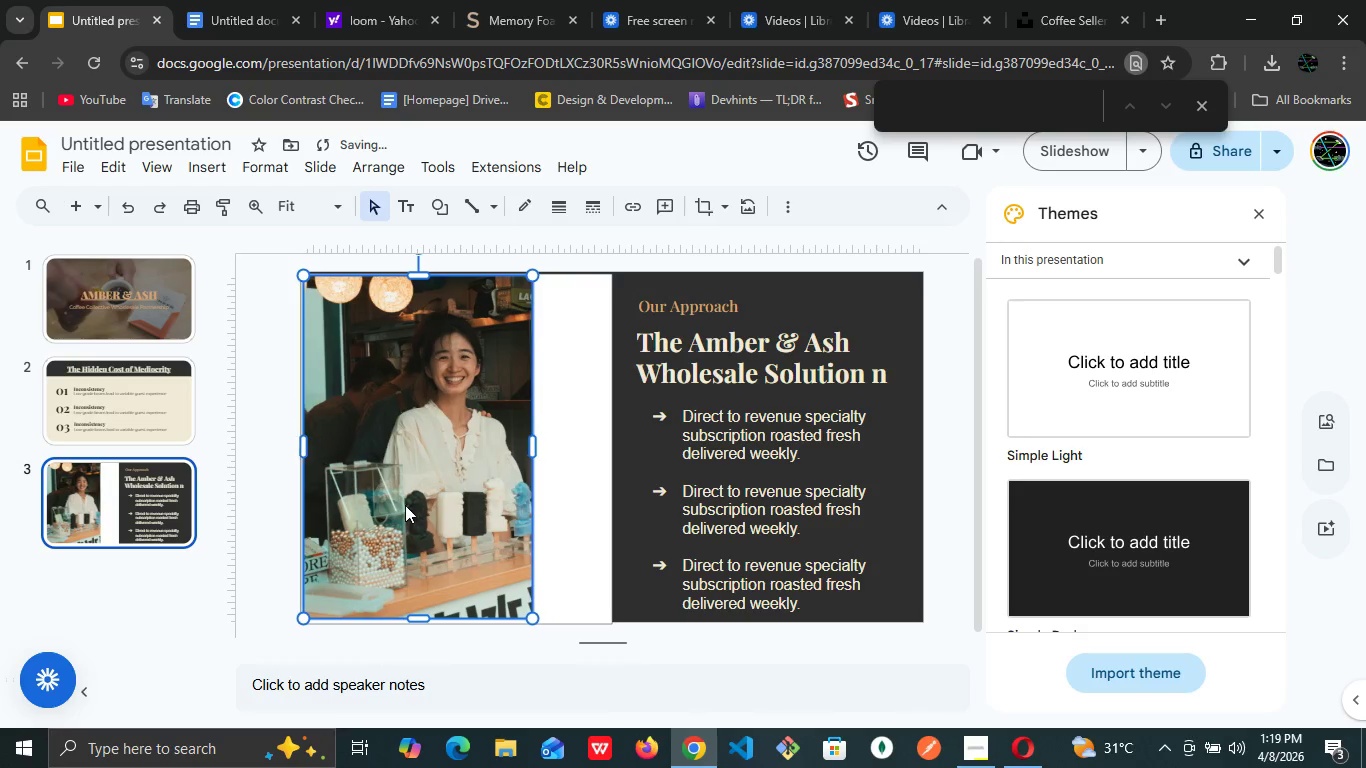 
key(Control+ControlLeft)
 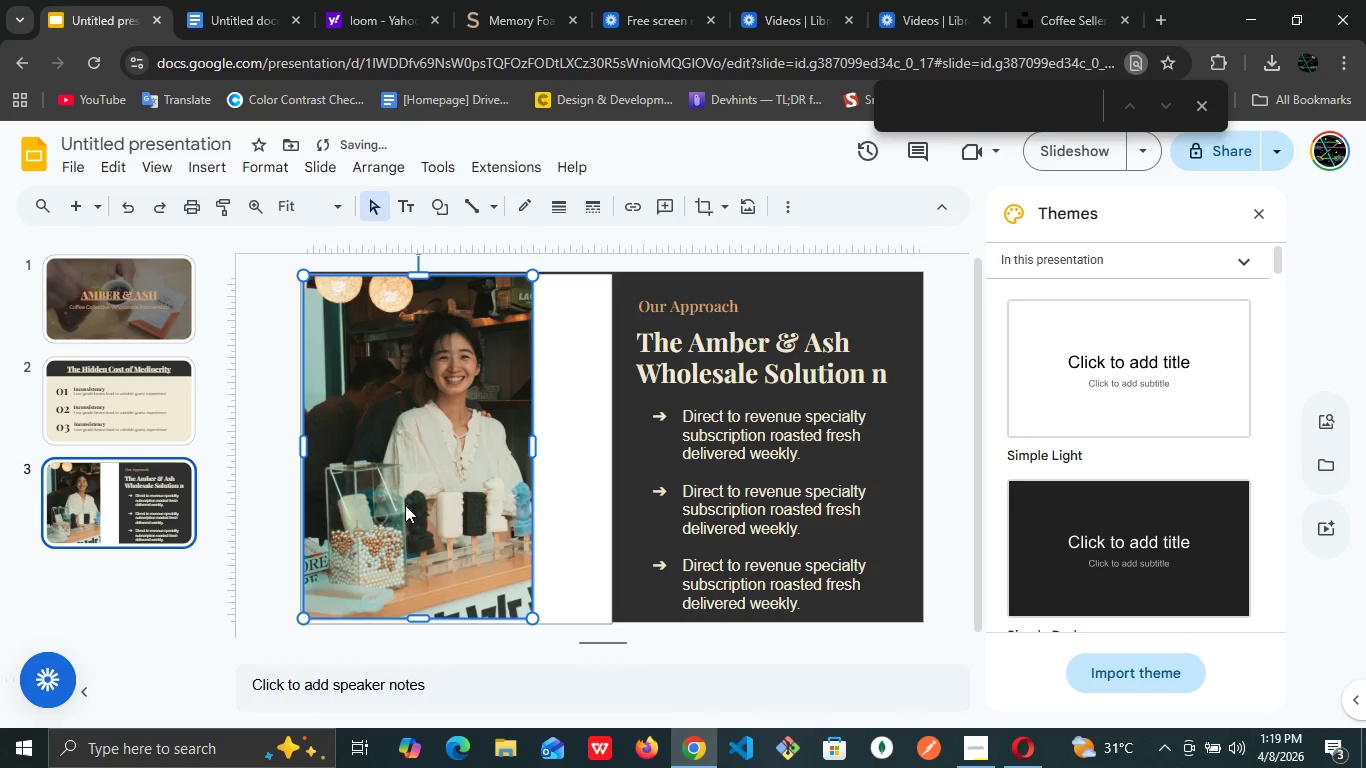 
key(Control+Z)
 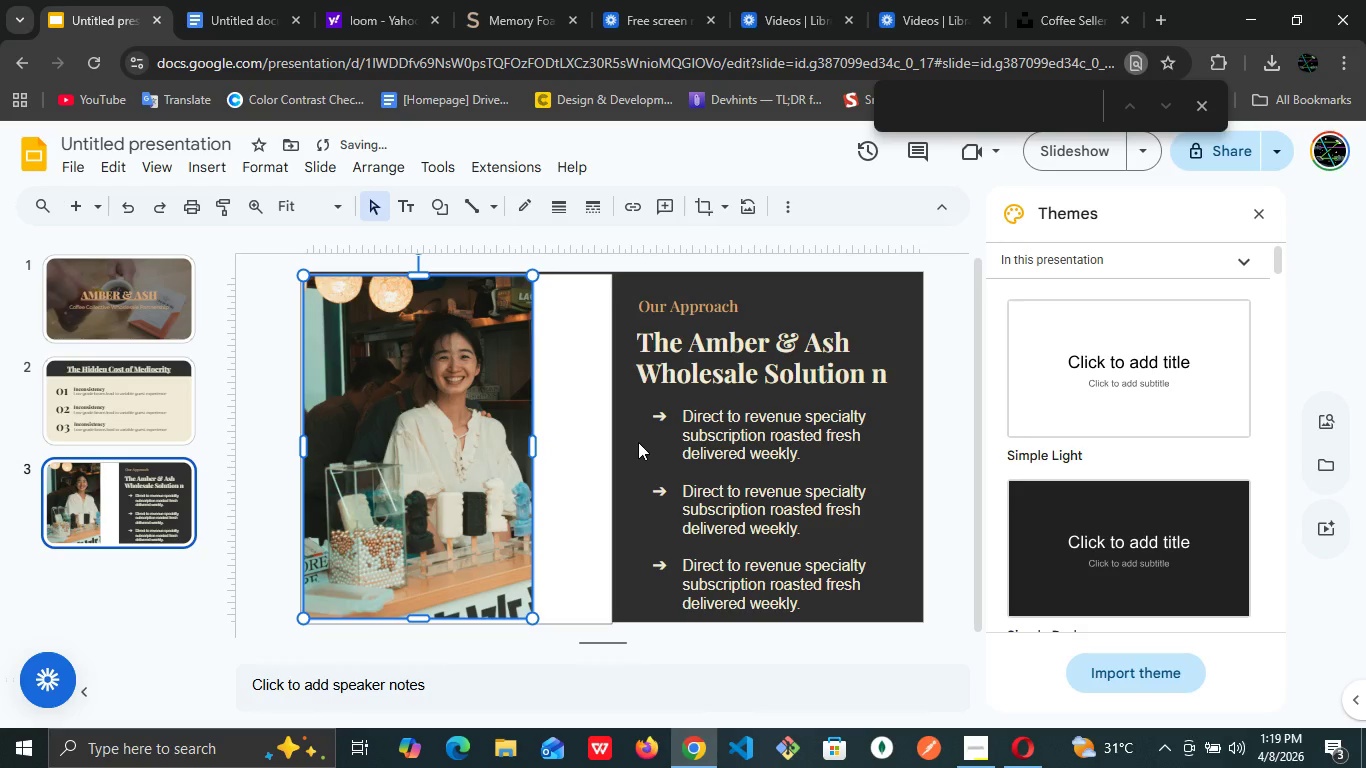 
left_click([626, 449])
 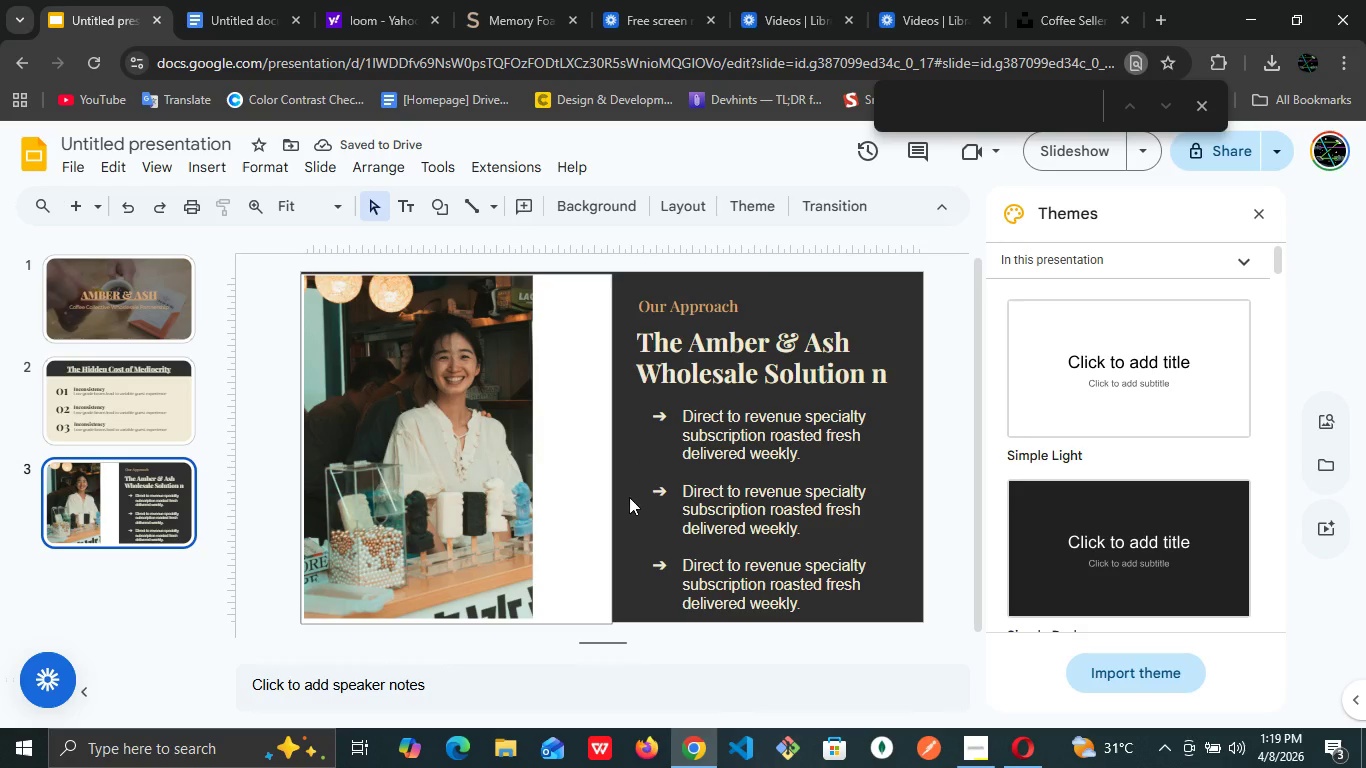 
left_click([584, 473])
 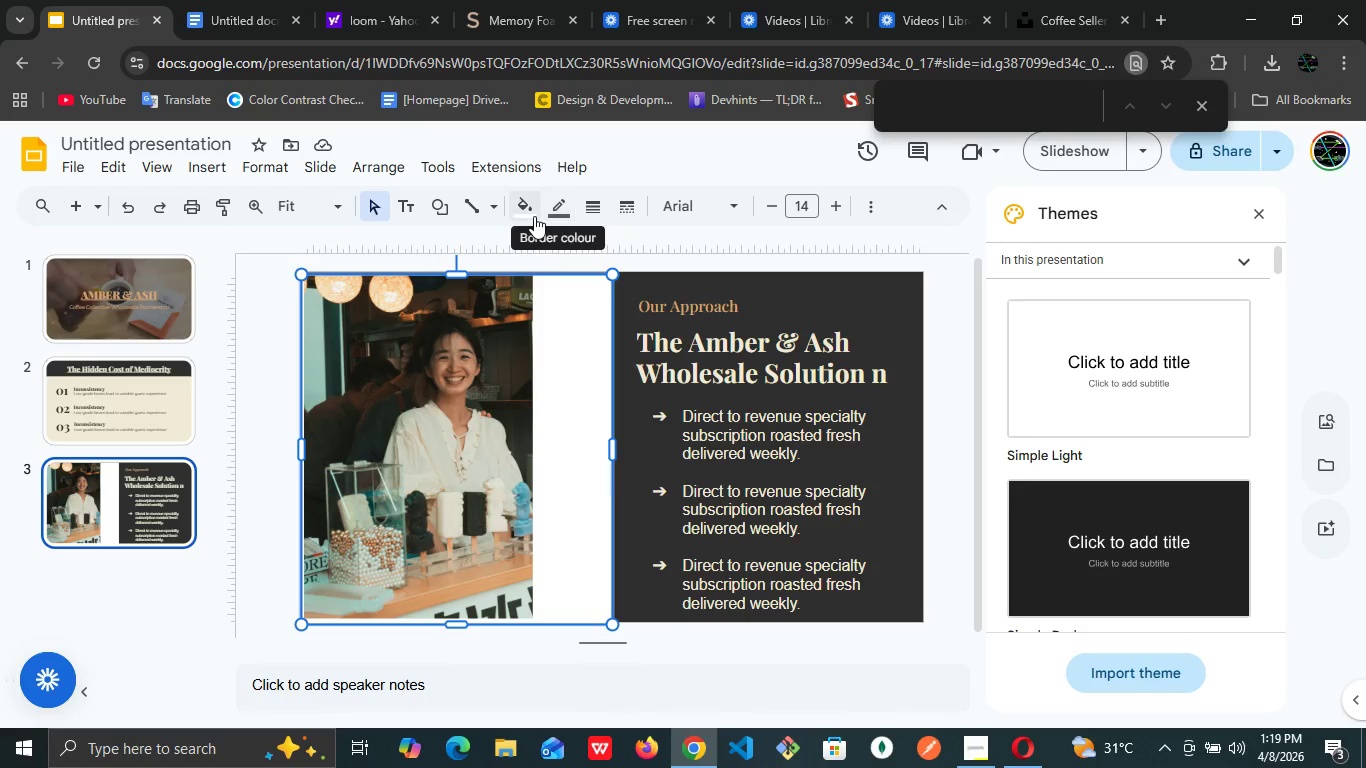 
left_click([527, 211])
 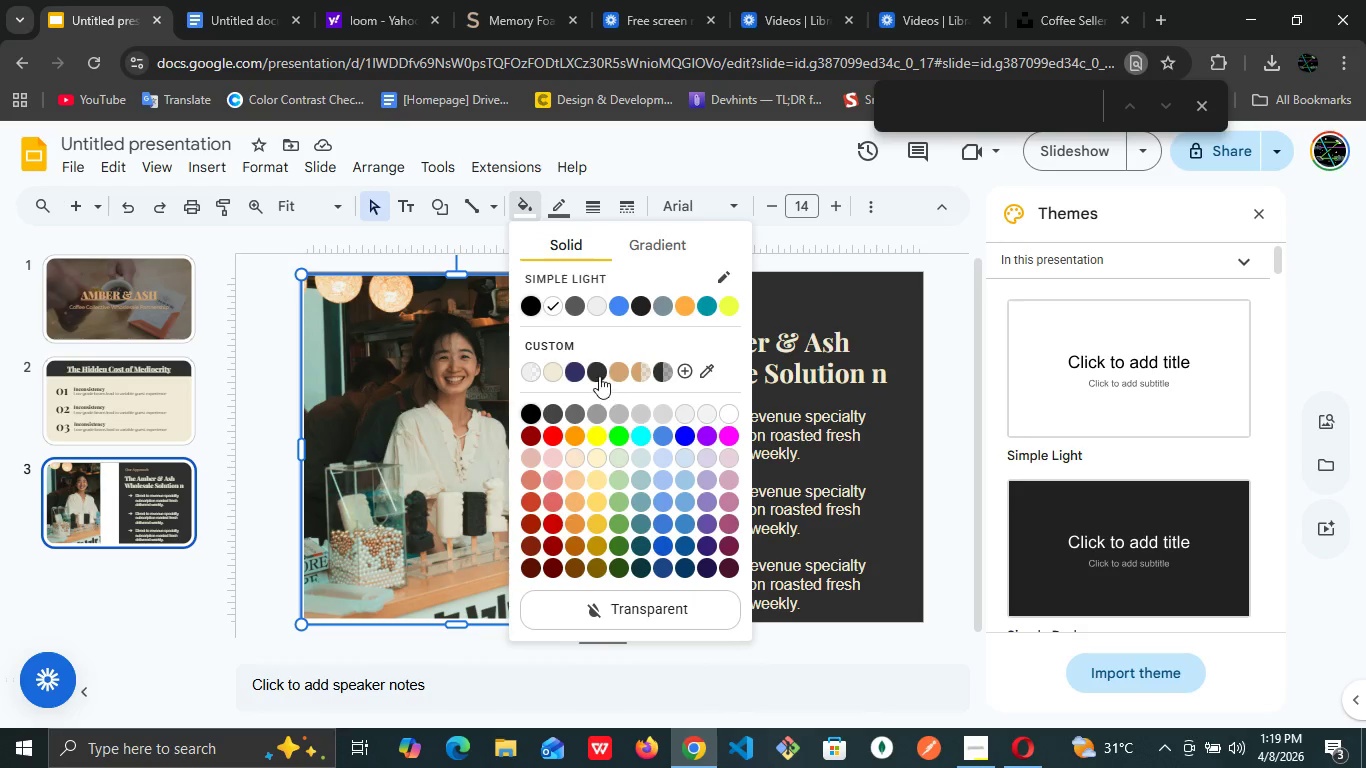 
left_click([595, 372])
 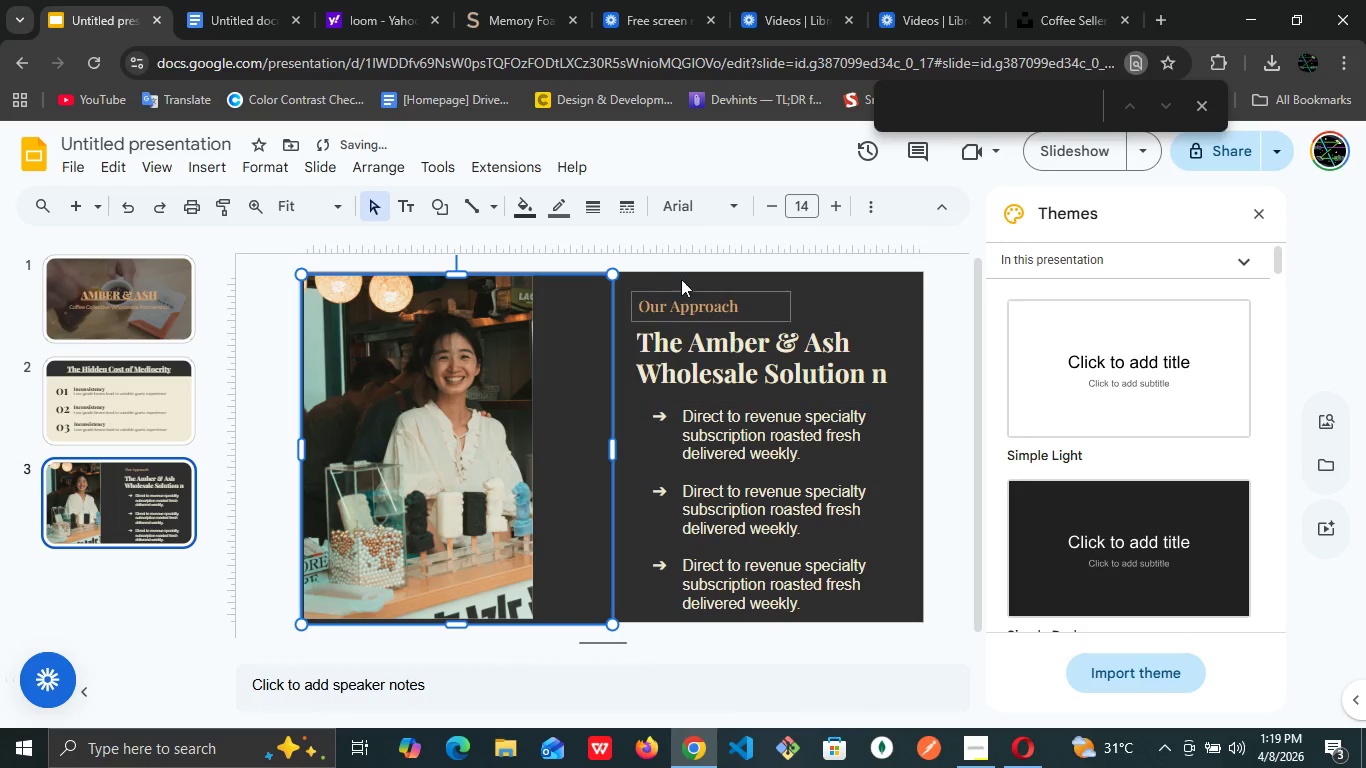 
left_click([684, 282])
 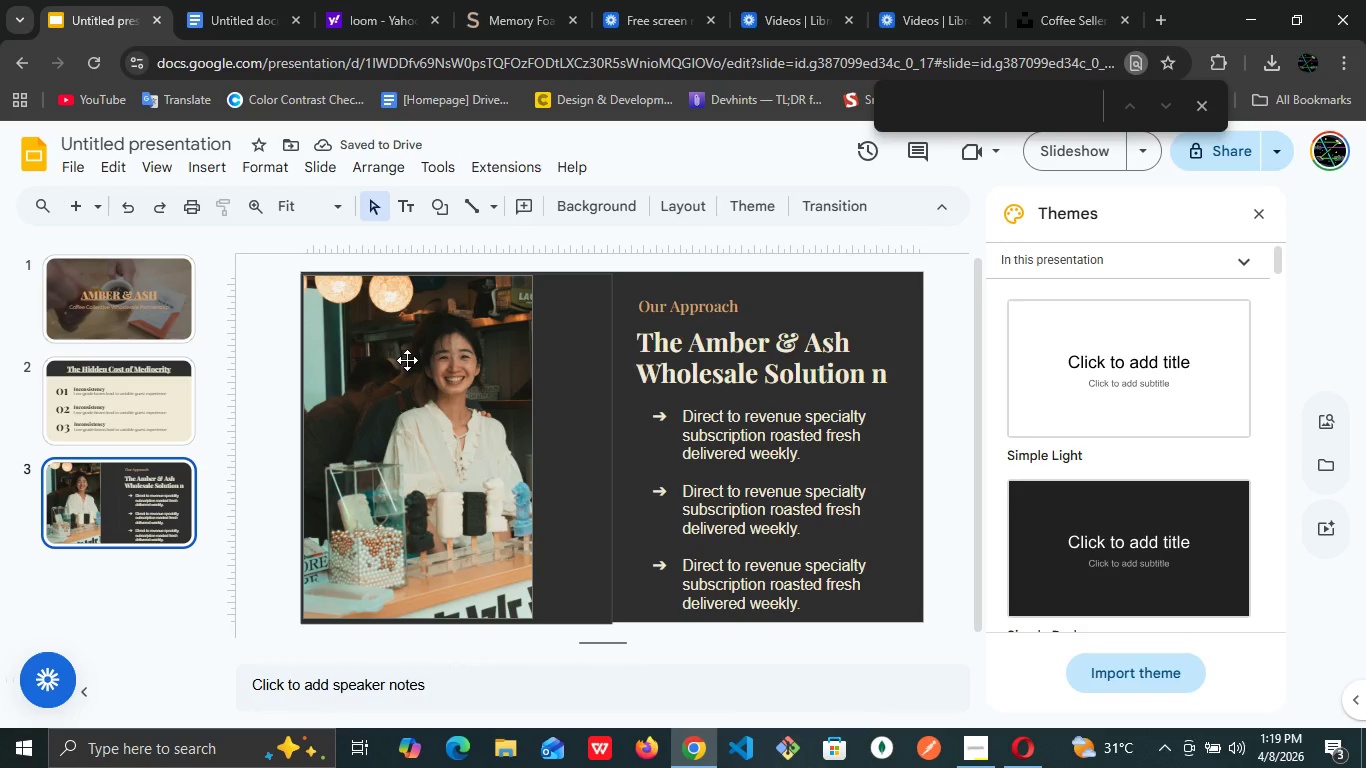 
left_click([407, 360])
 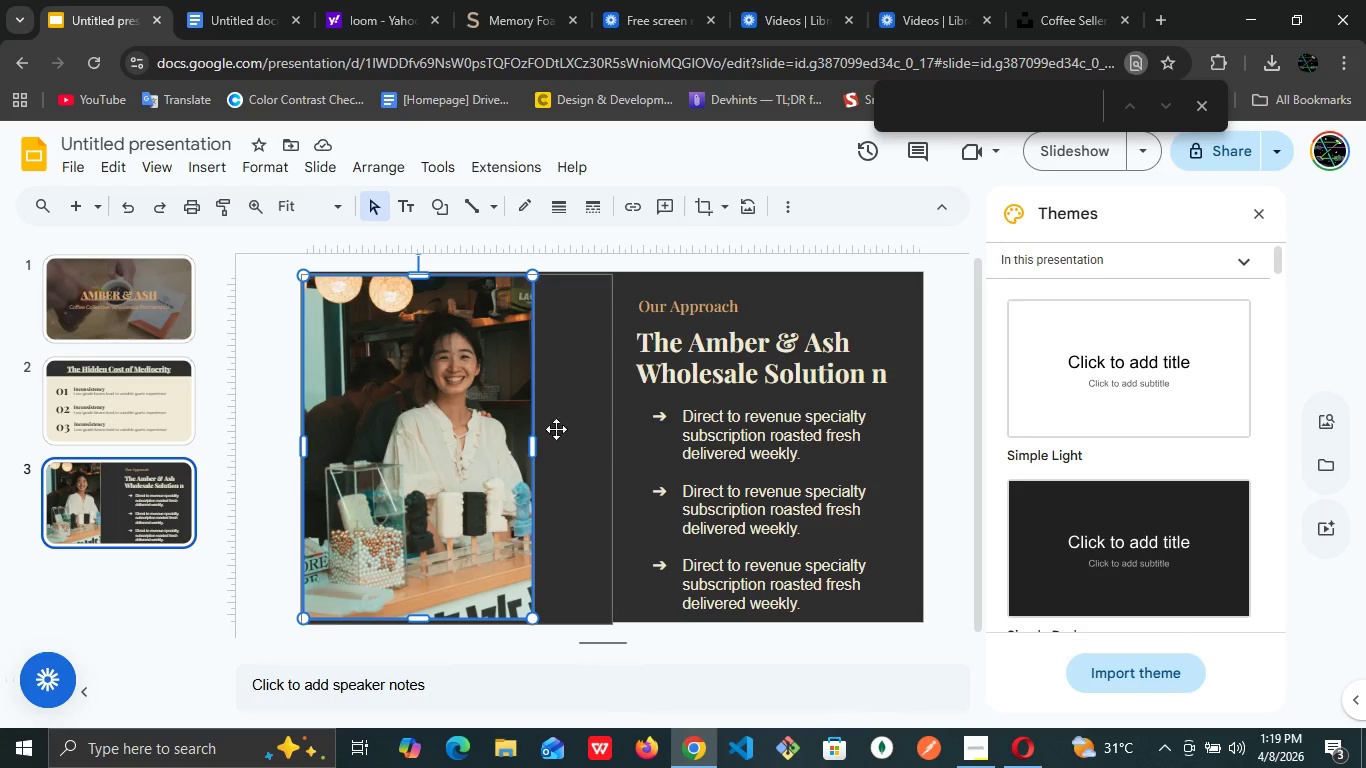 
left_click([514, 416])
 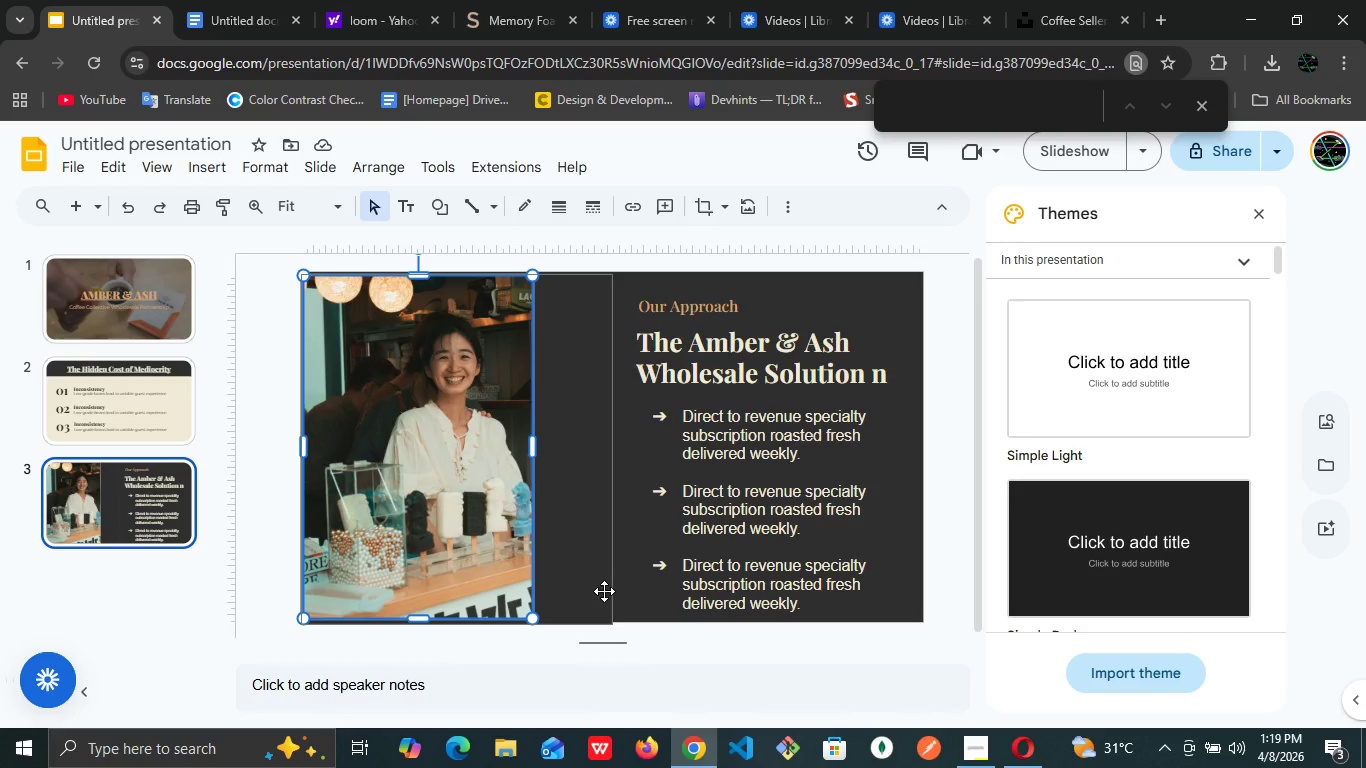 
left_click([604, 591])
 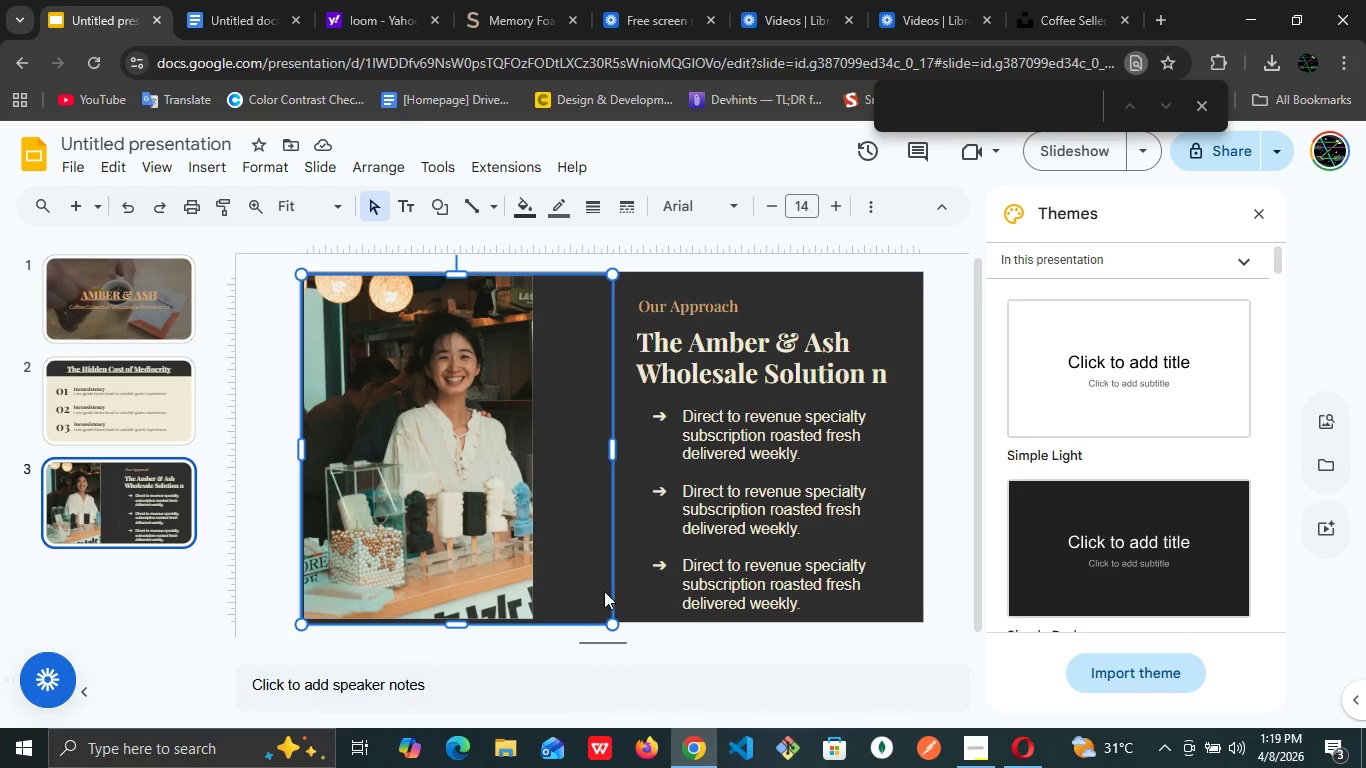 
wait(5.25)
 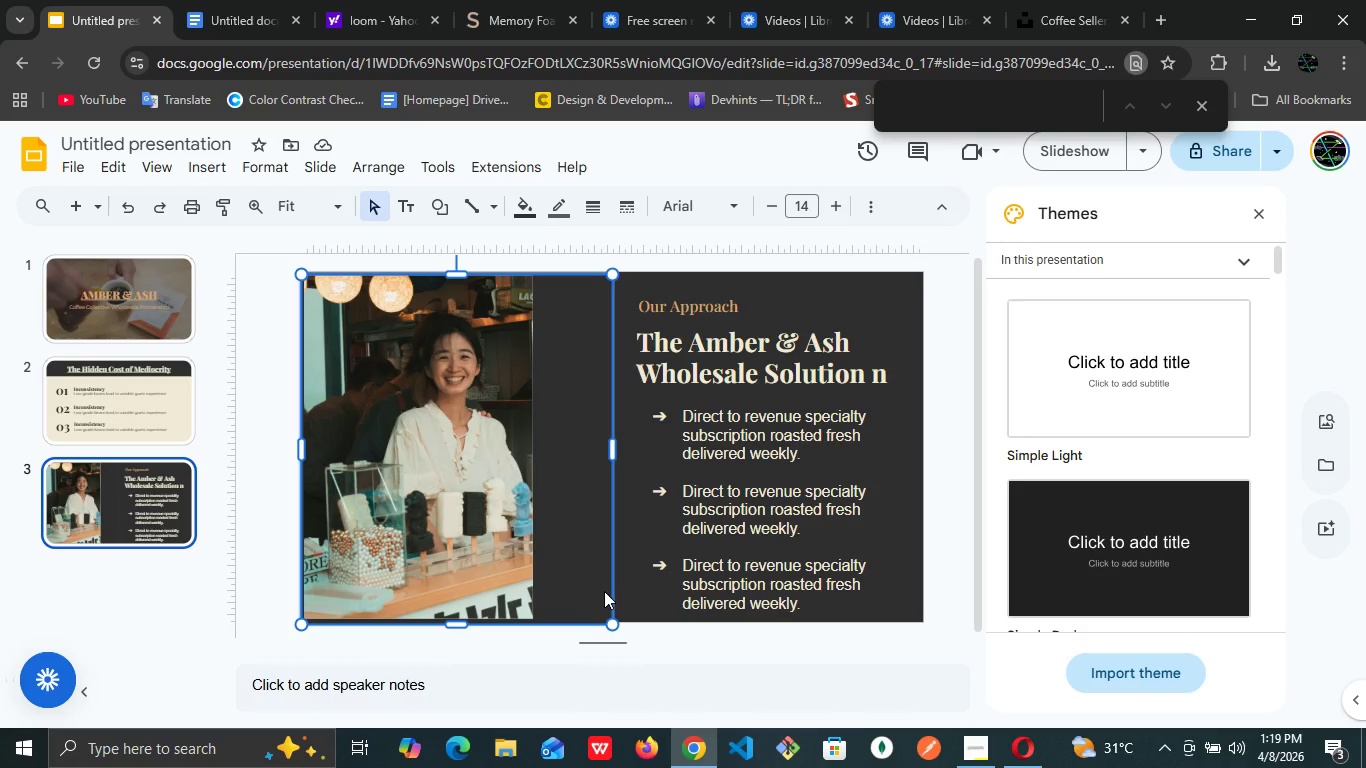 
key(Delete)
 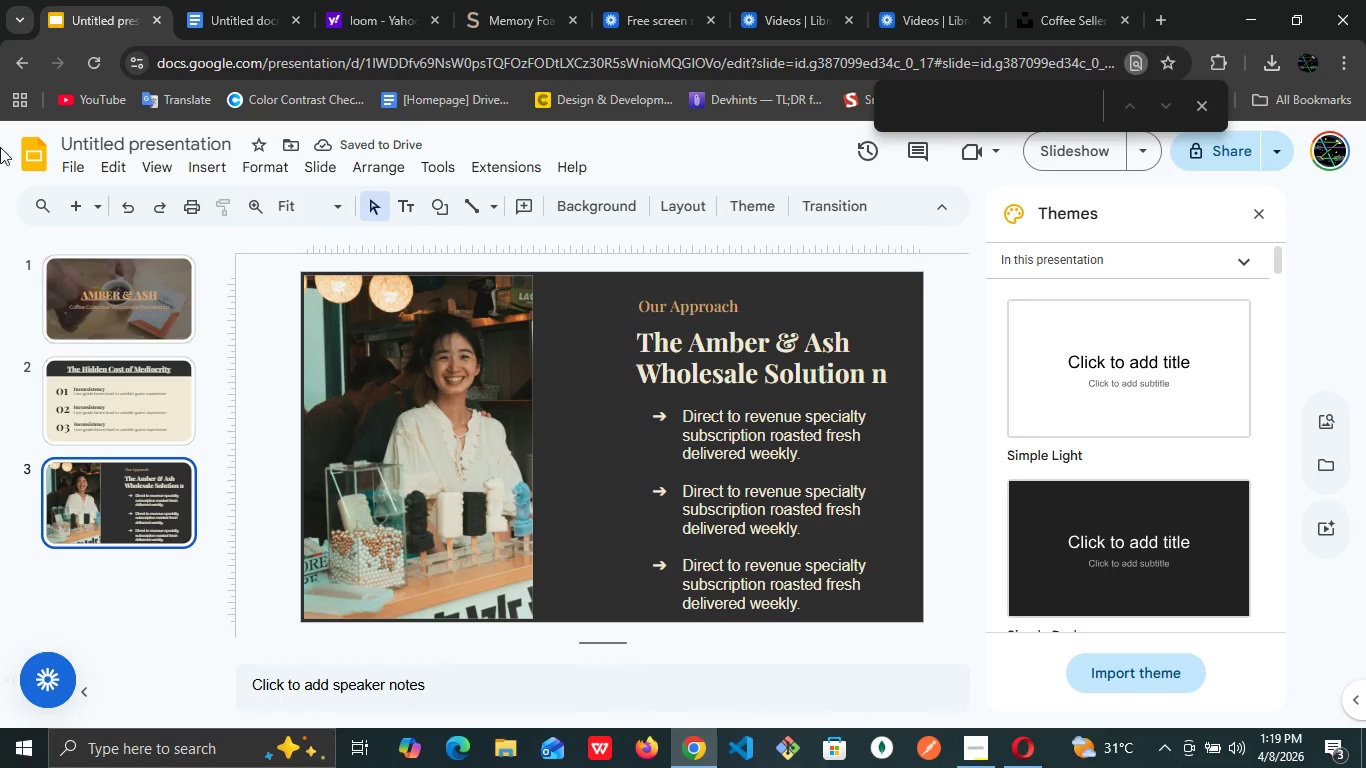 
wait(5.23)
 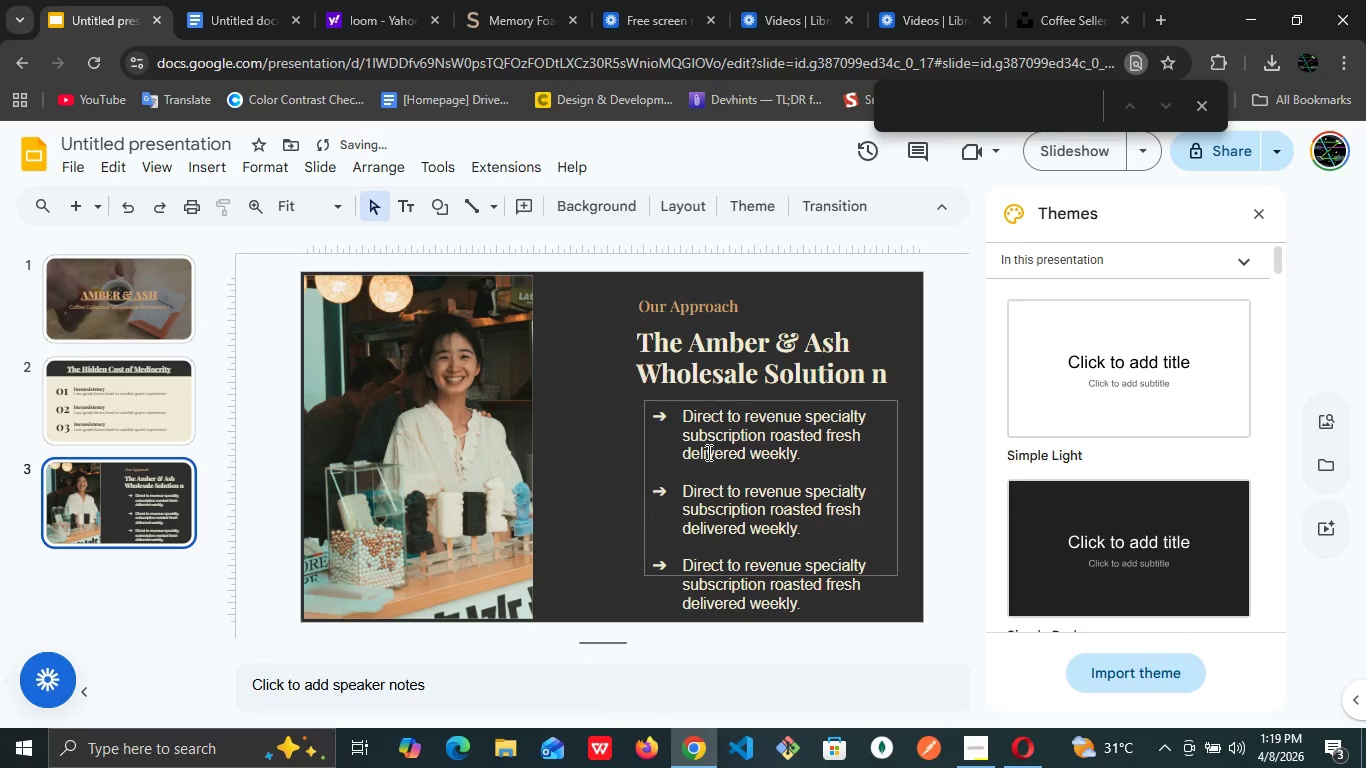 
left_click([78, 210])
 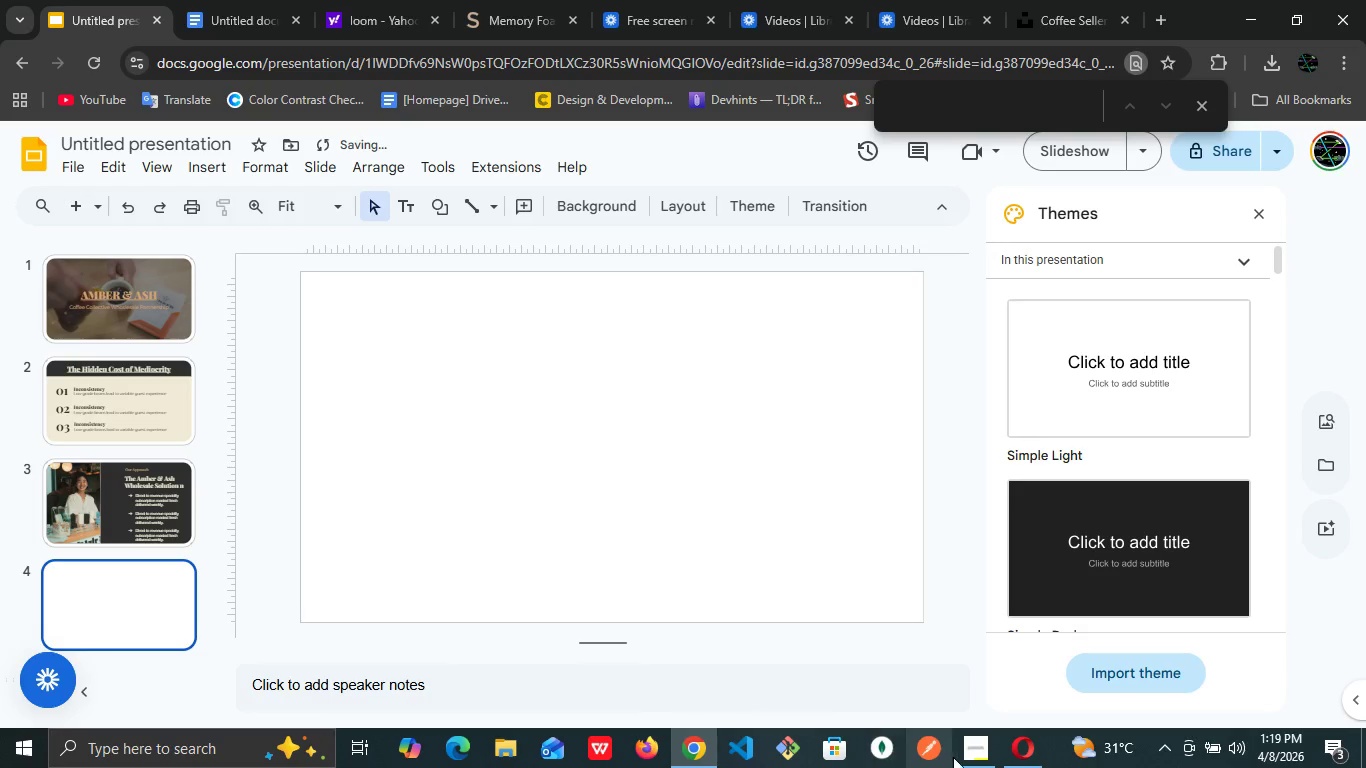 
left_click([966, 764])